 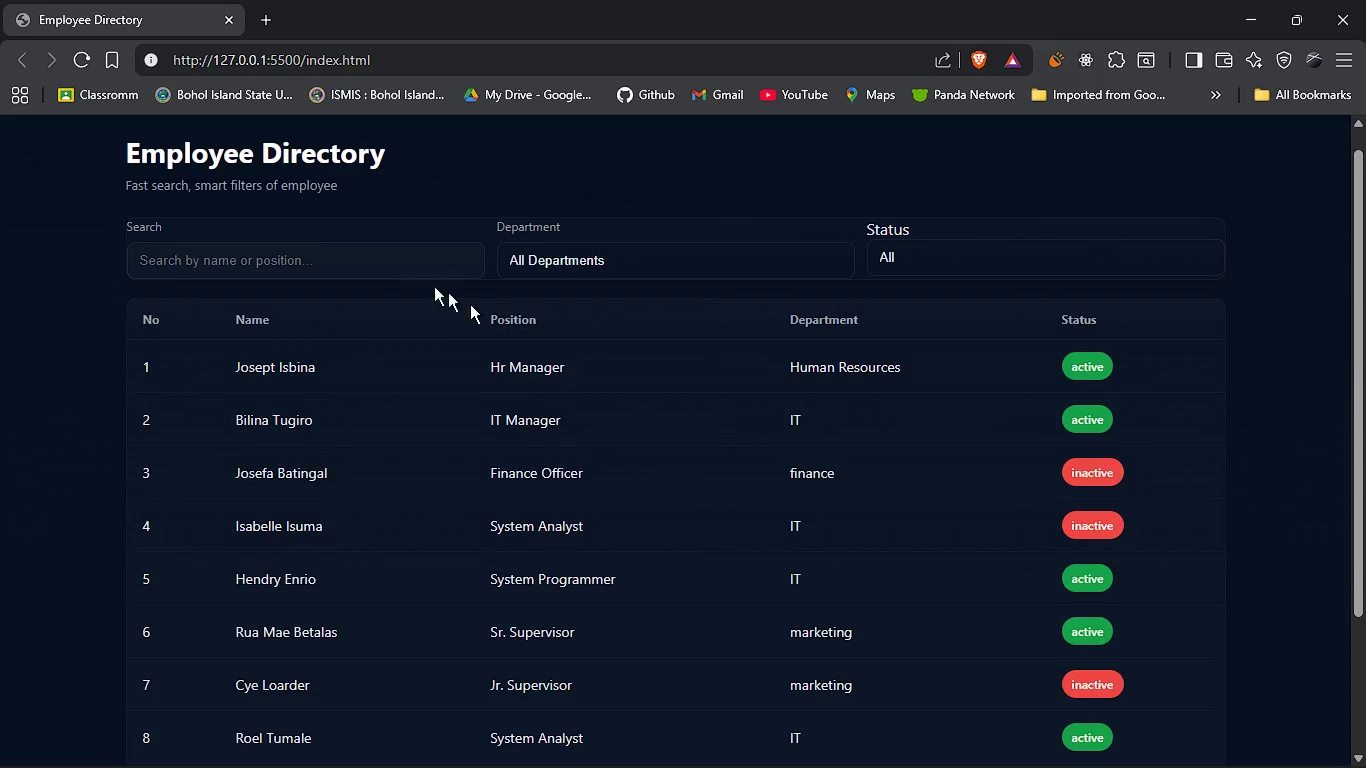 
left_click([81, 60])
 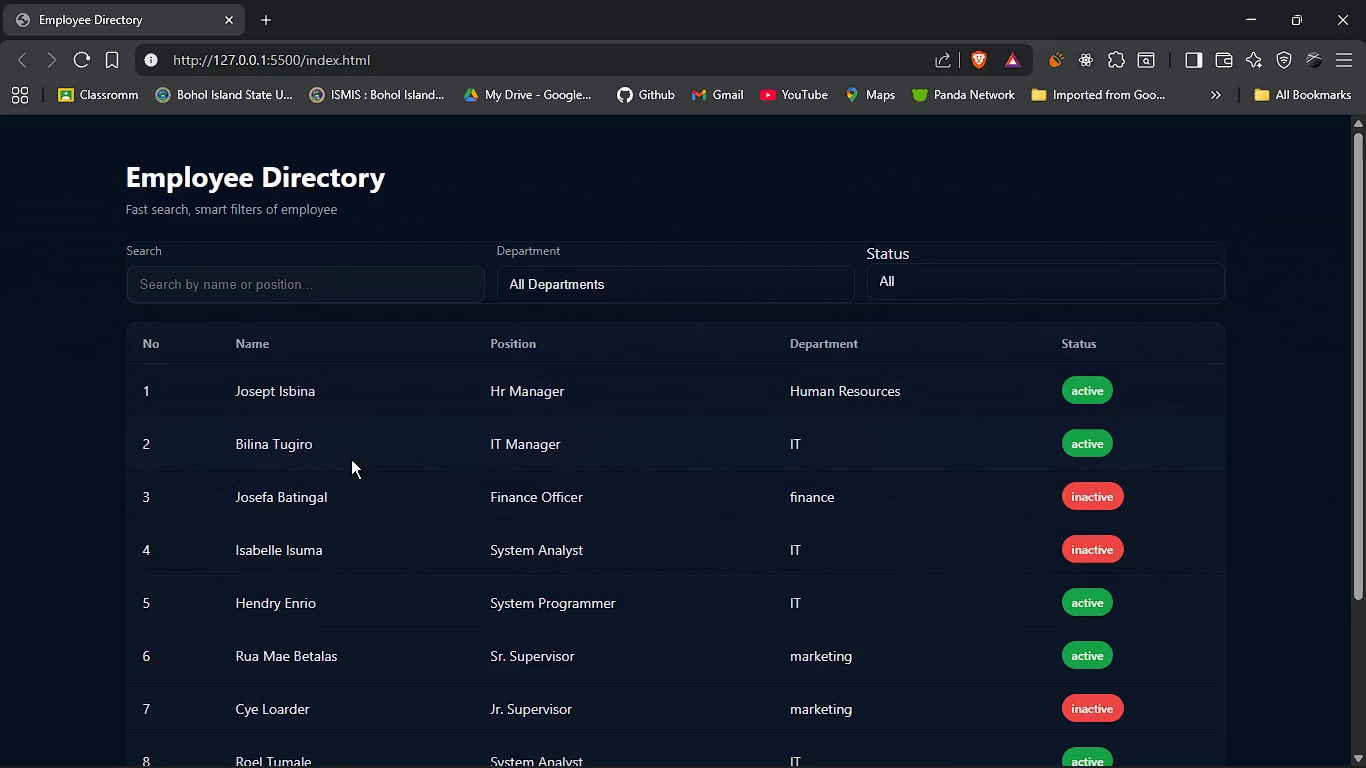 
wait(7.18)
 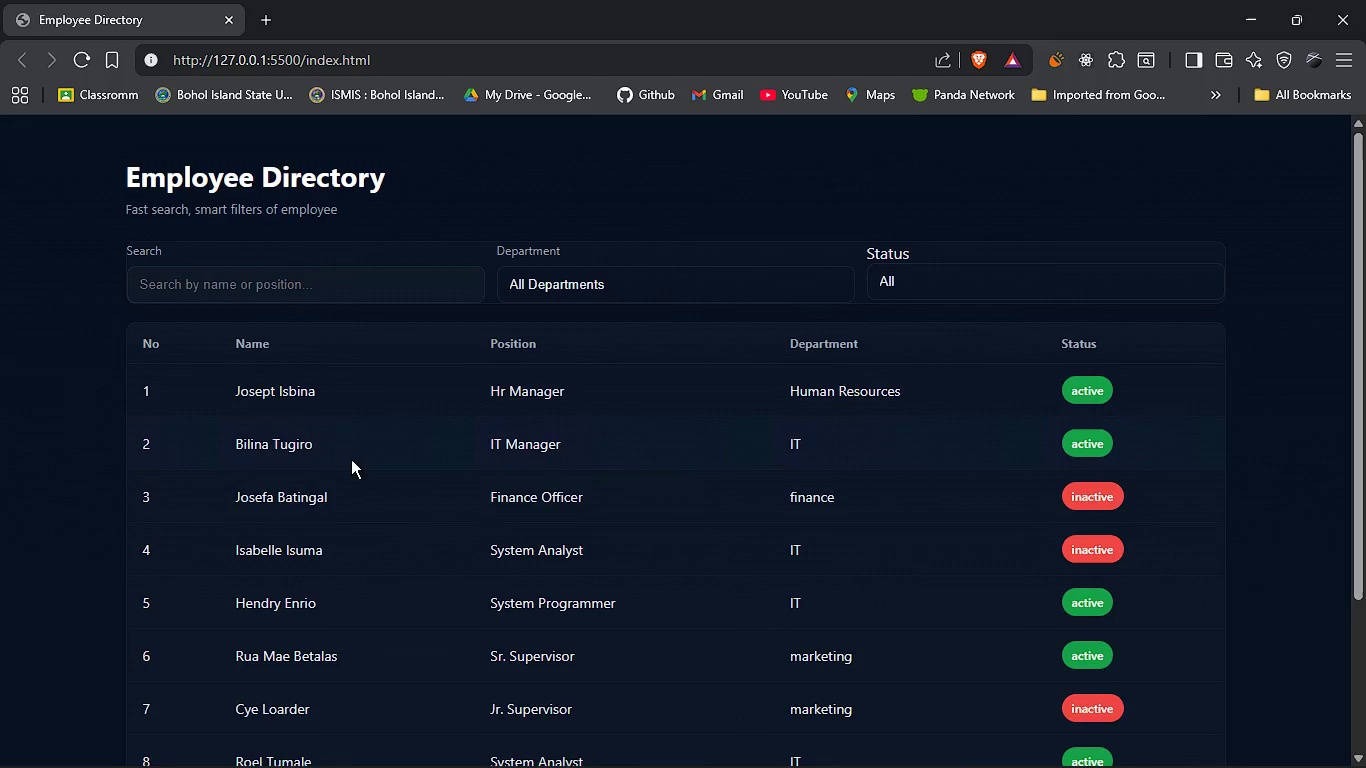 
key(Alt+Tab)
 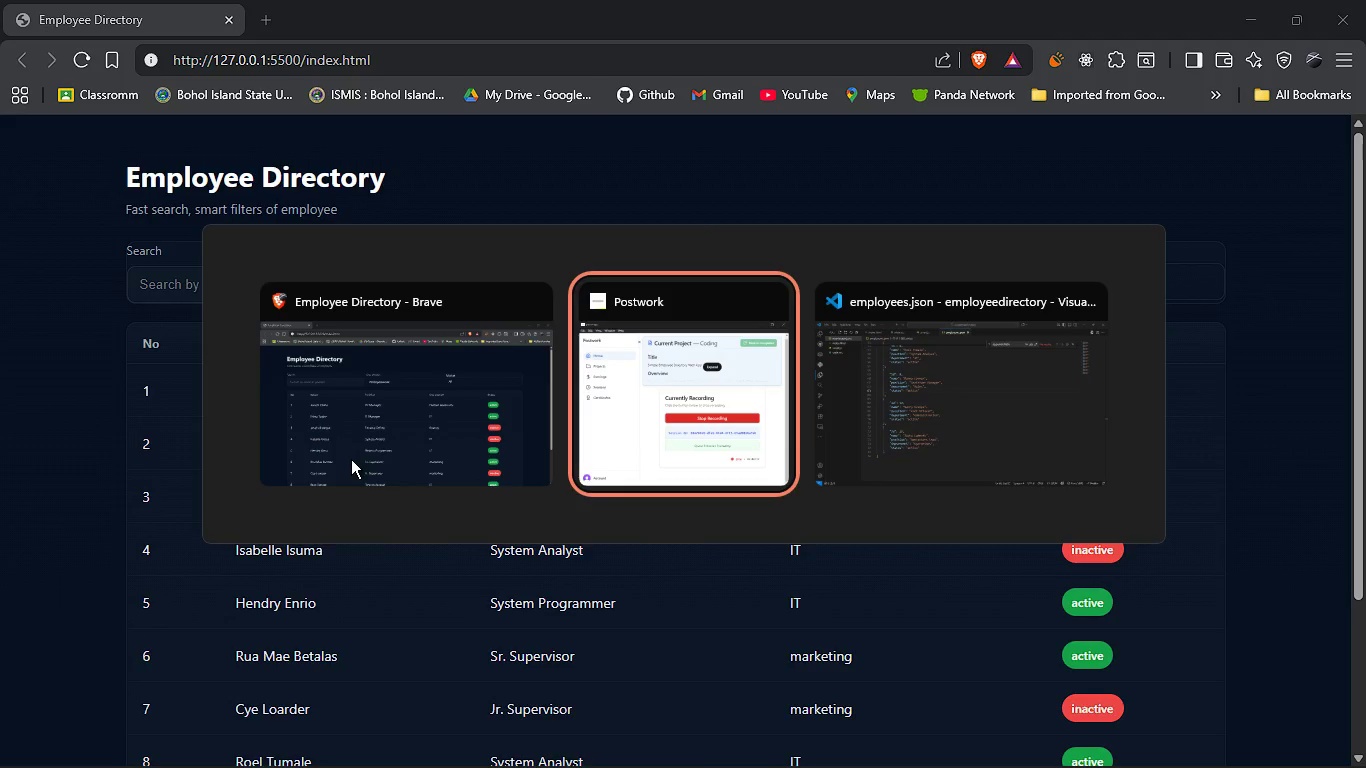 
key(Alt+Tab)
 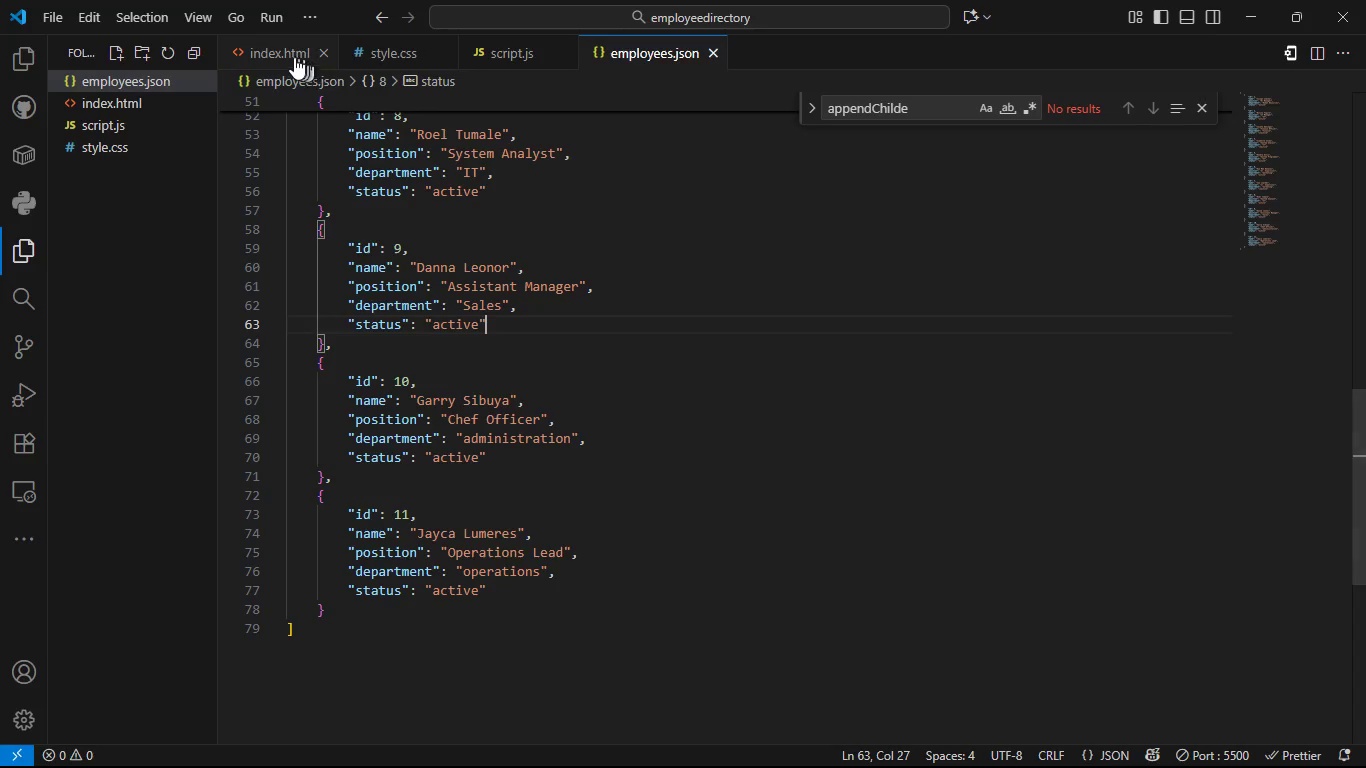 
left_click([292, 57])
 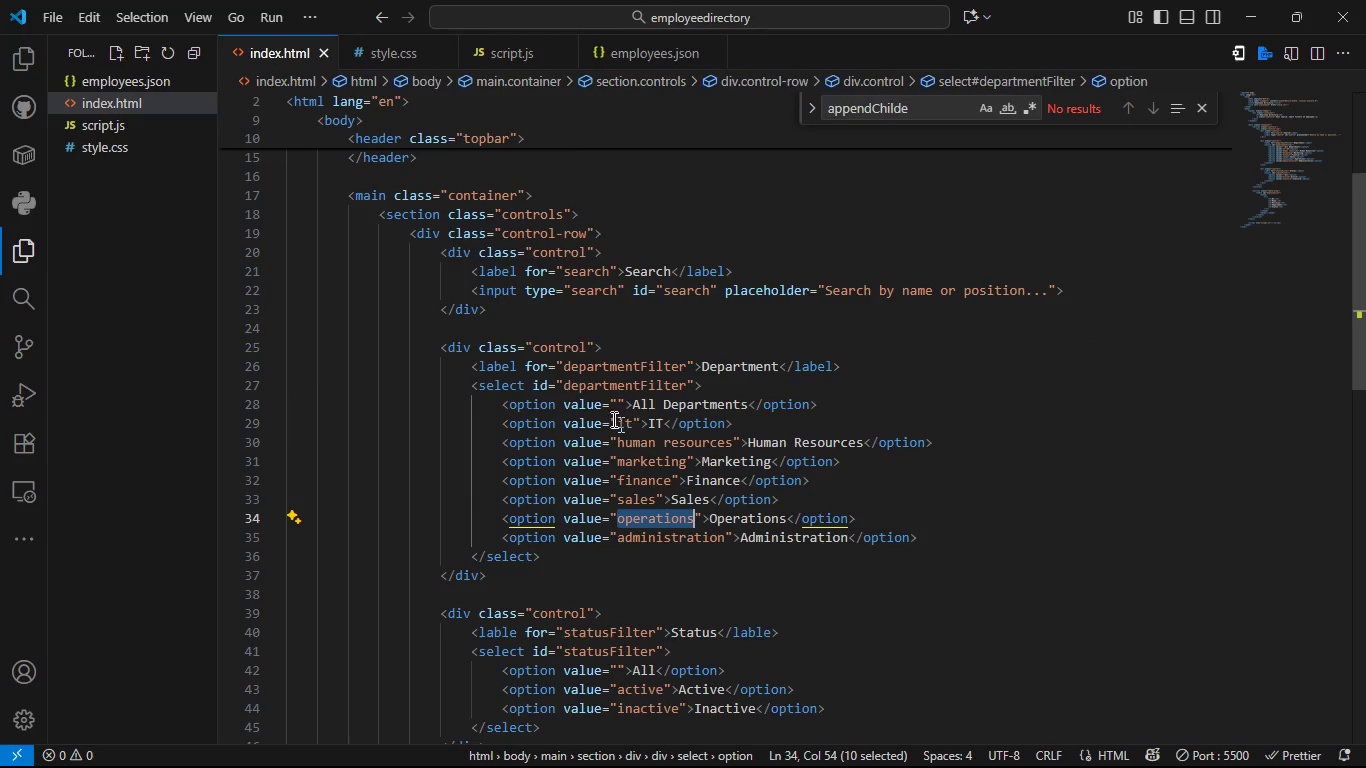 
wait(8.03)
 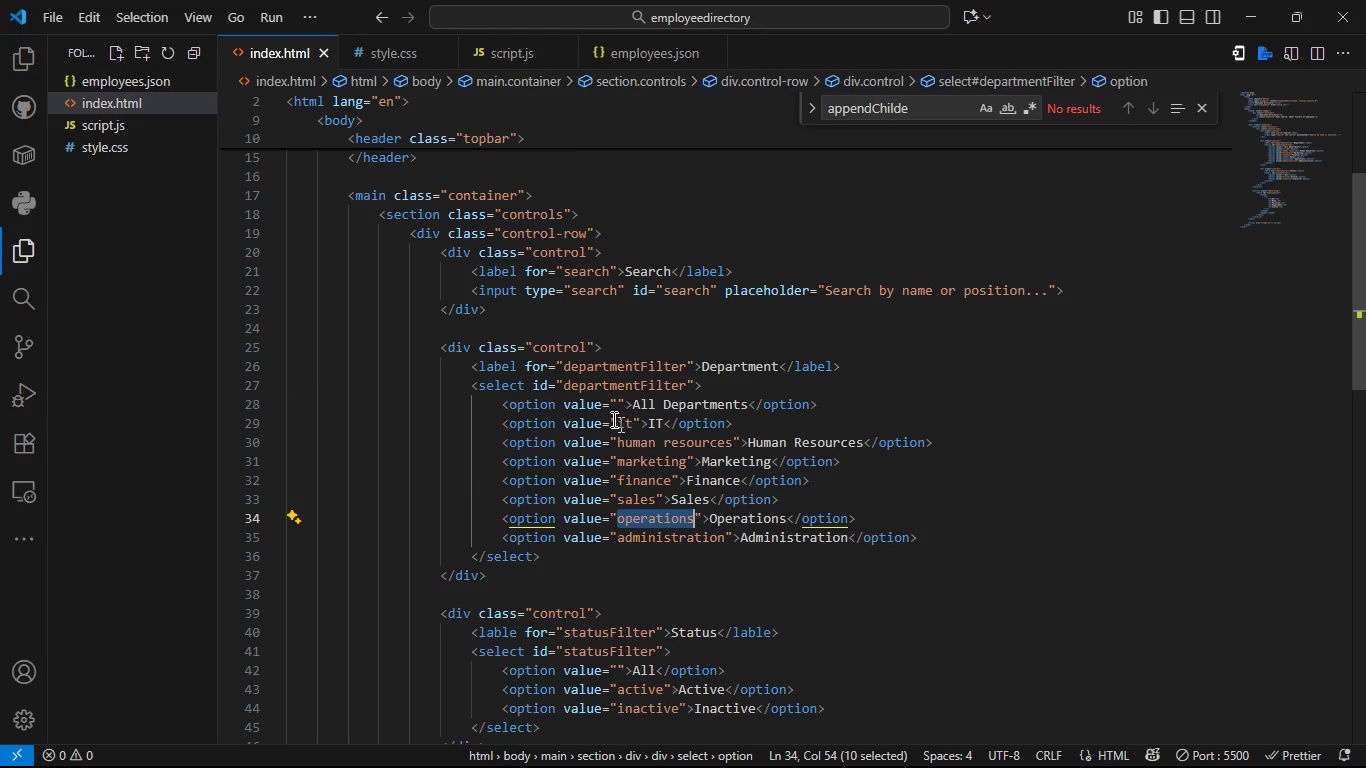 
double_click([546, 373])
 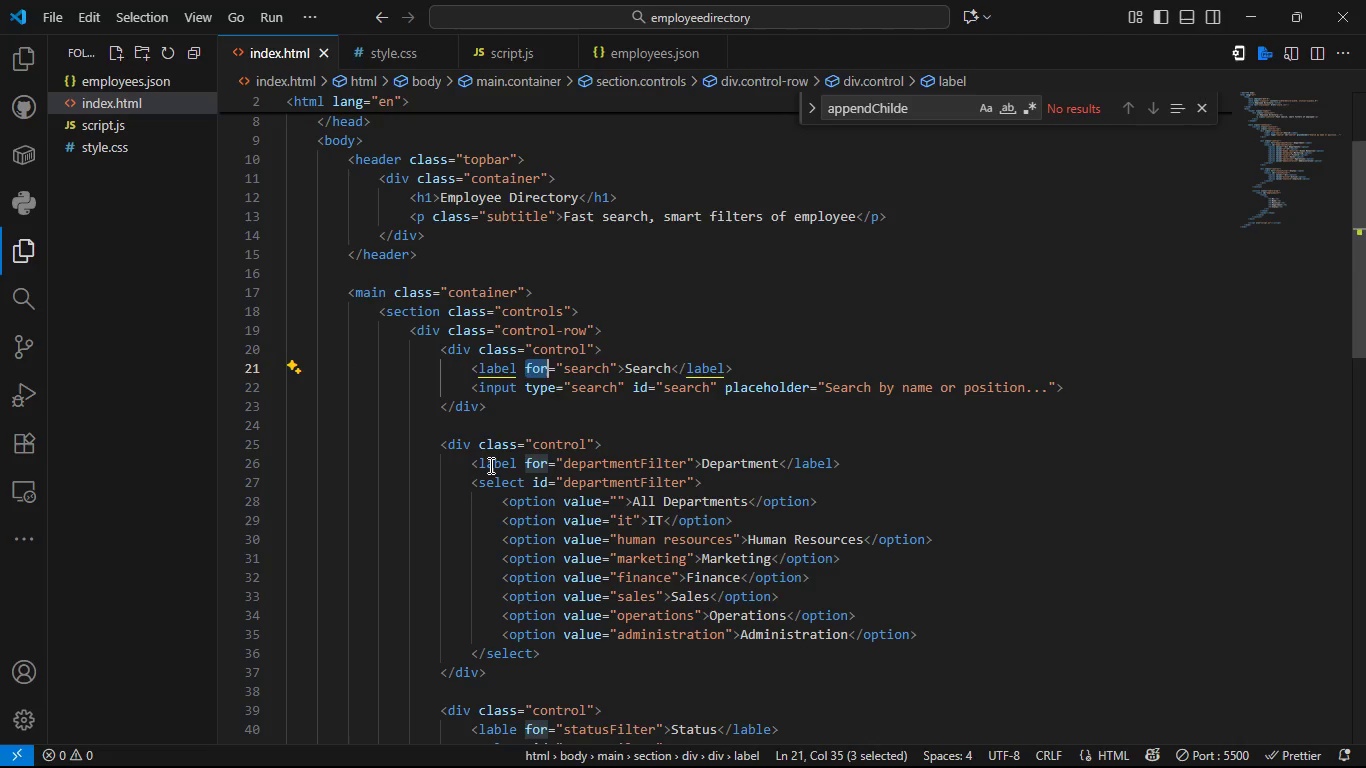 
left_click([489, 465])
 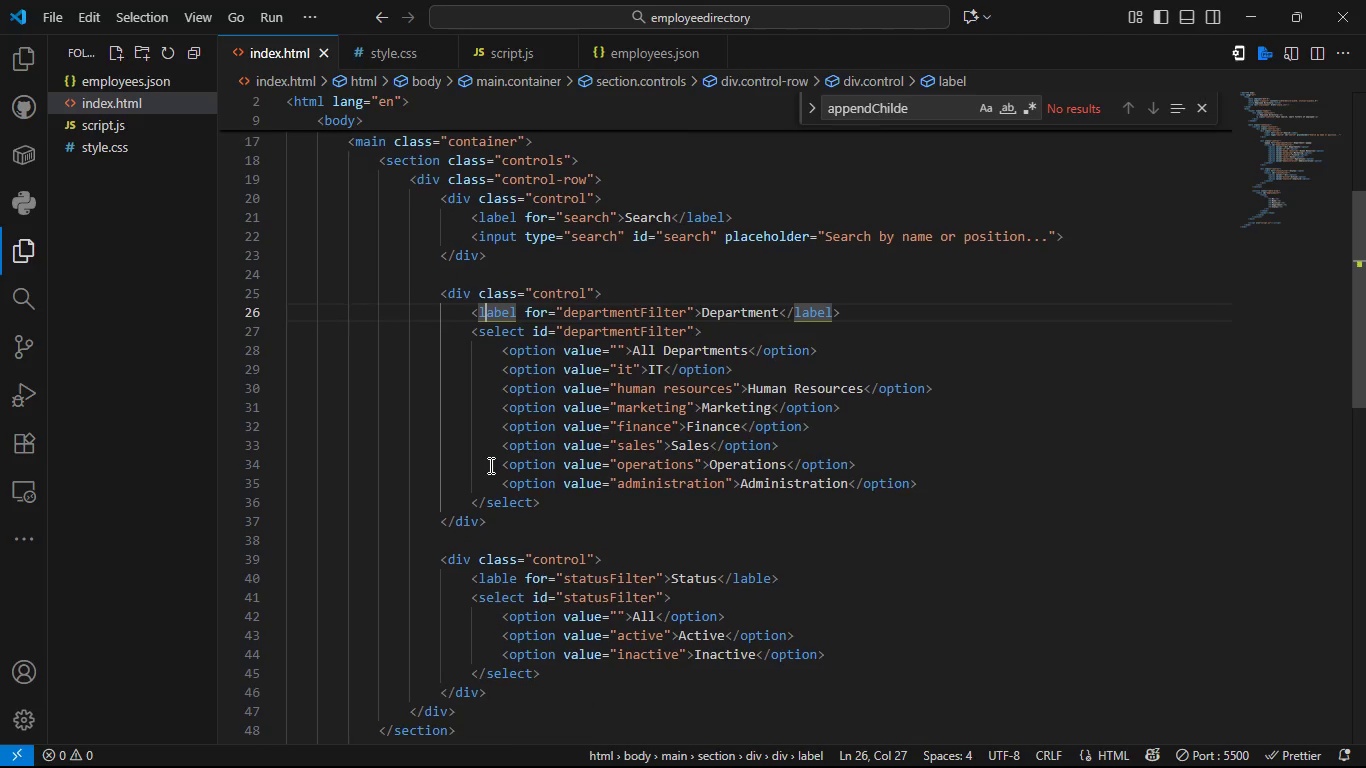 
key(Alt+AltLeft)
 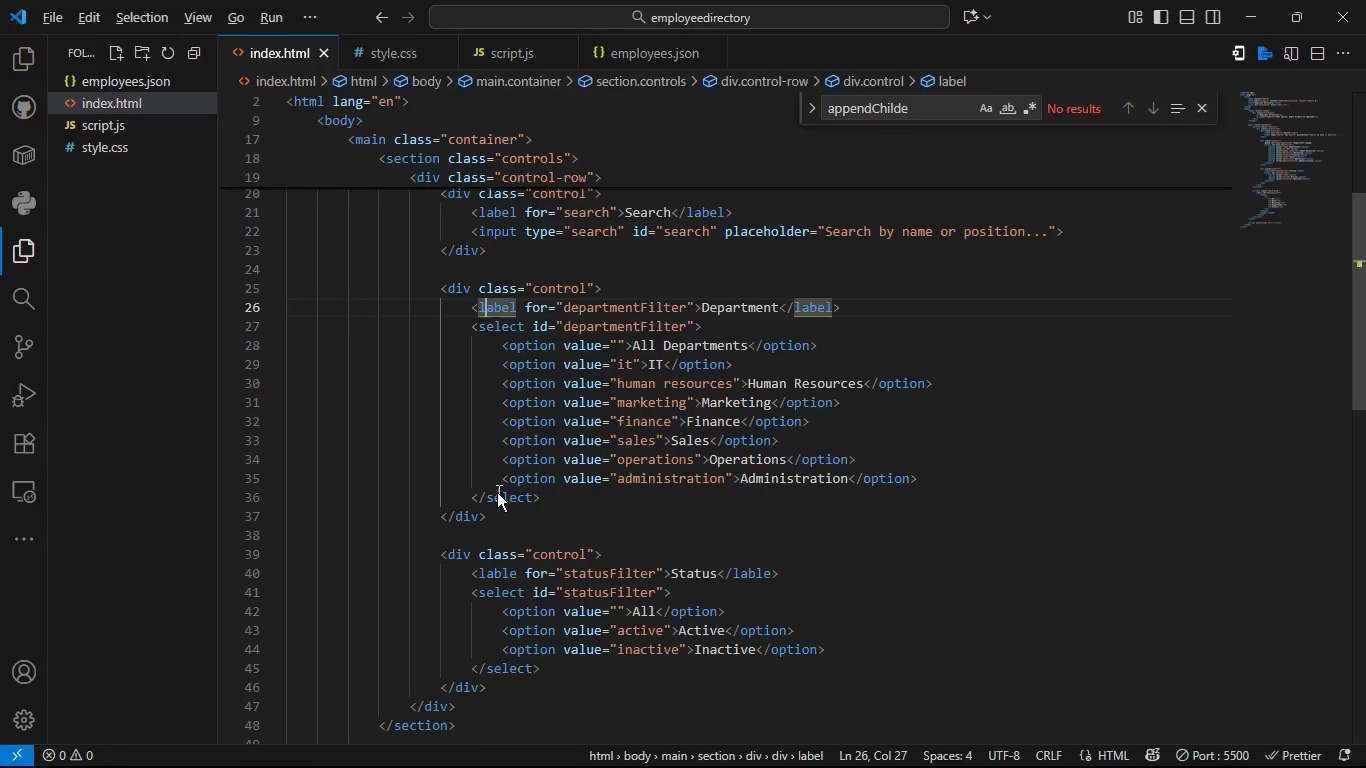 
key(Alt+Tab)
 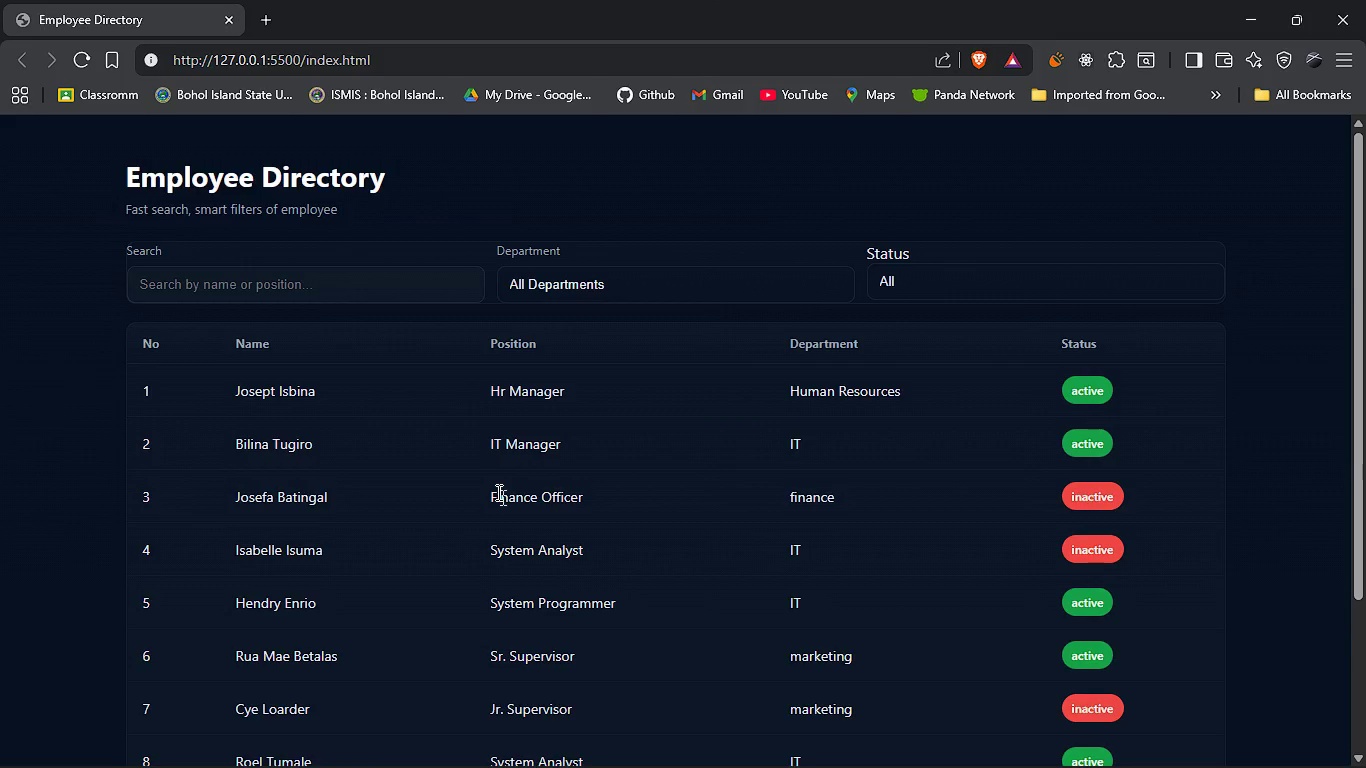 
key(Alt+Tab)
 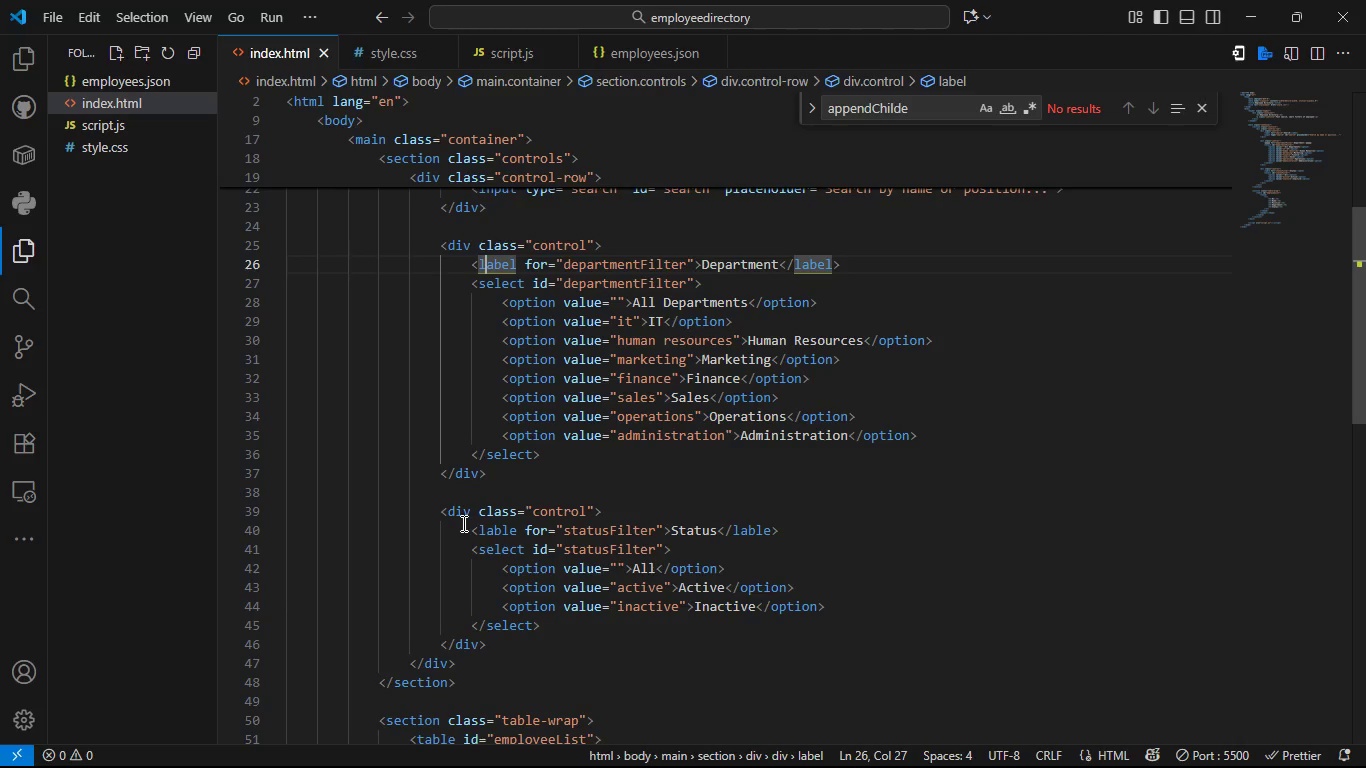 
wait(6.13)
 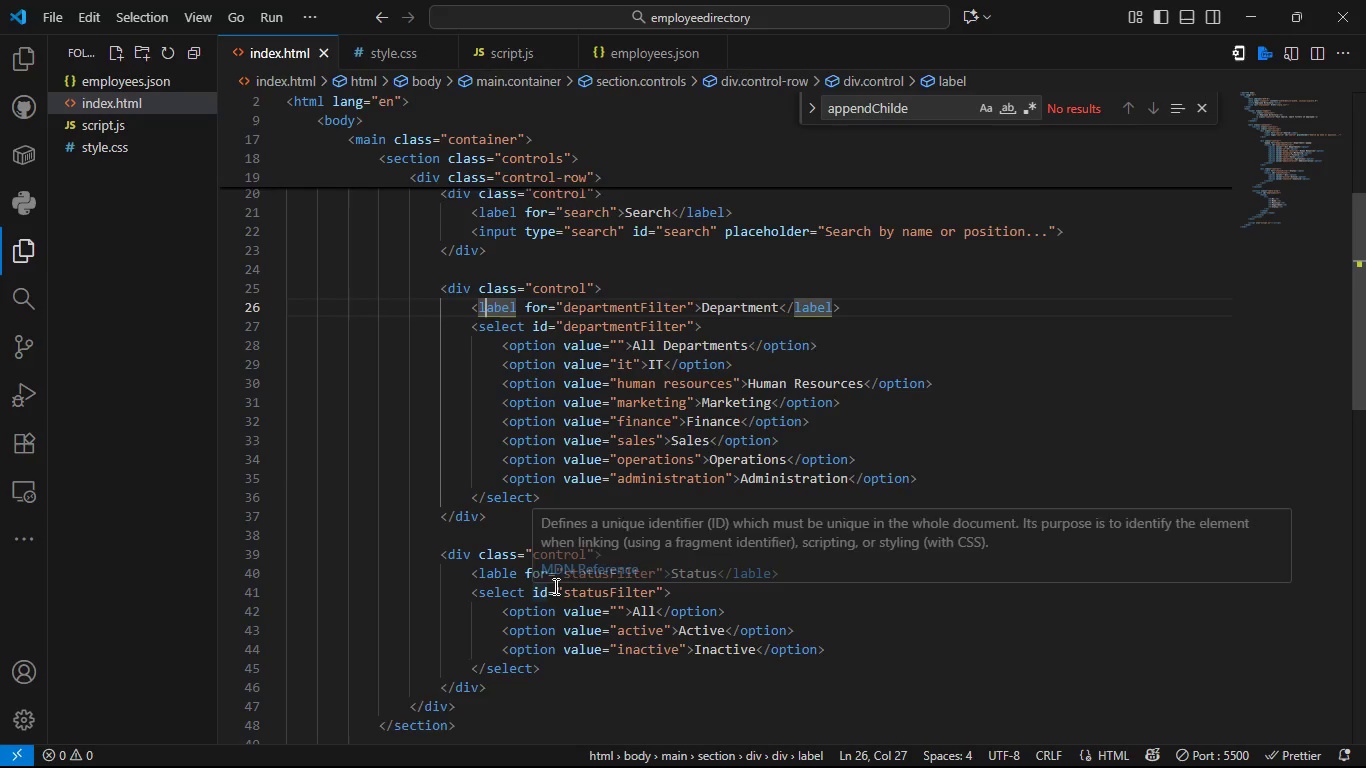 
double_click([553, 502])
 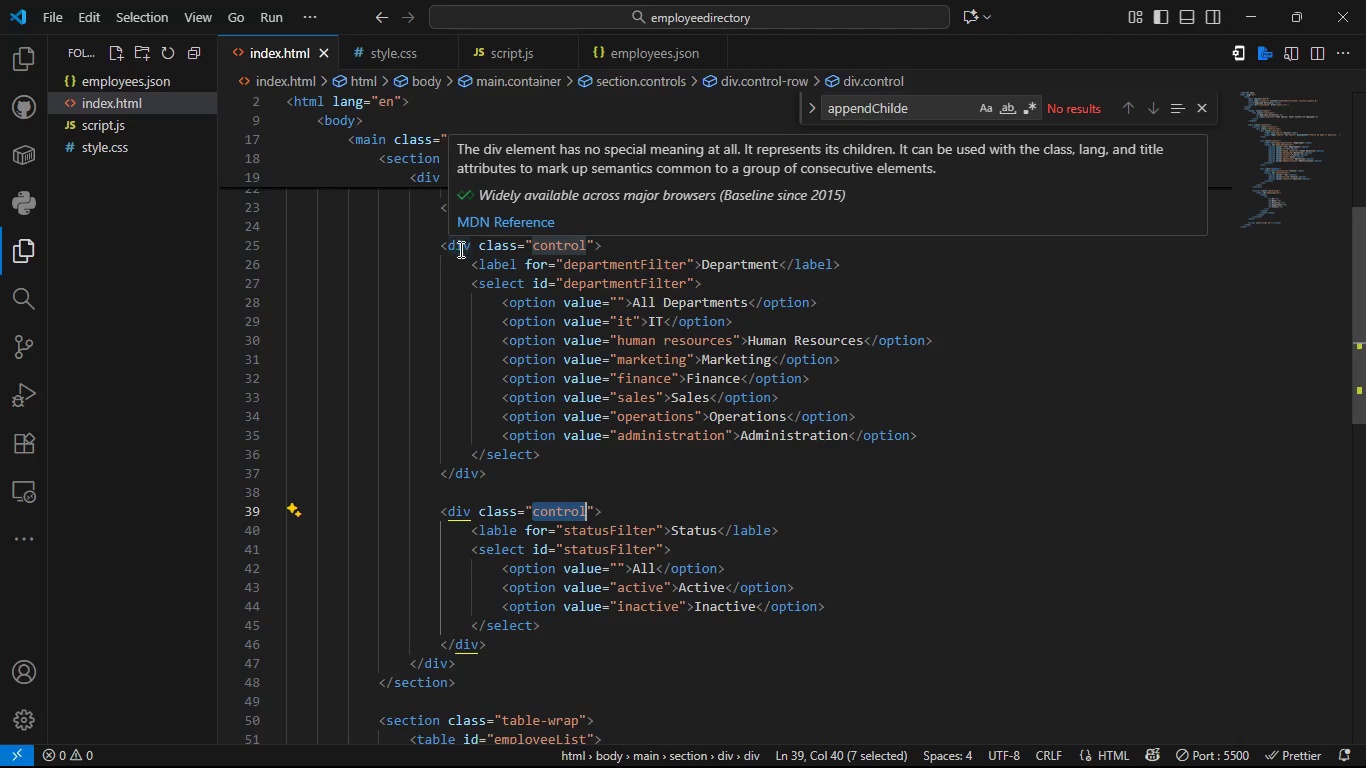 
left_click([459, 249])
 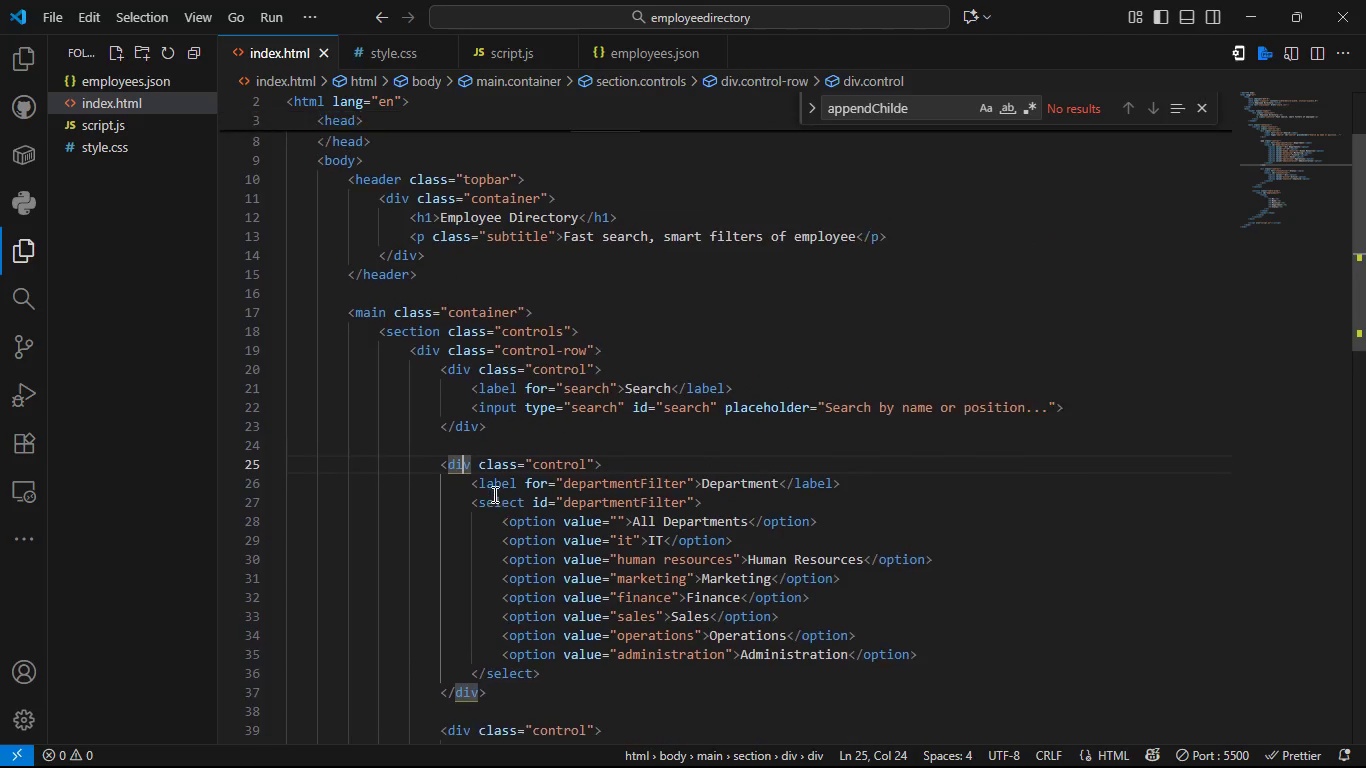 
wait(15.0)
 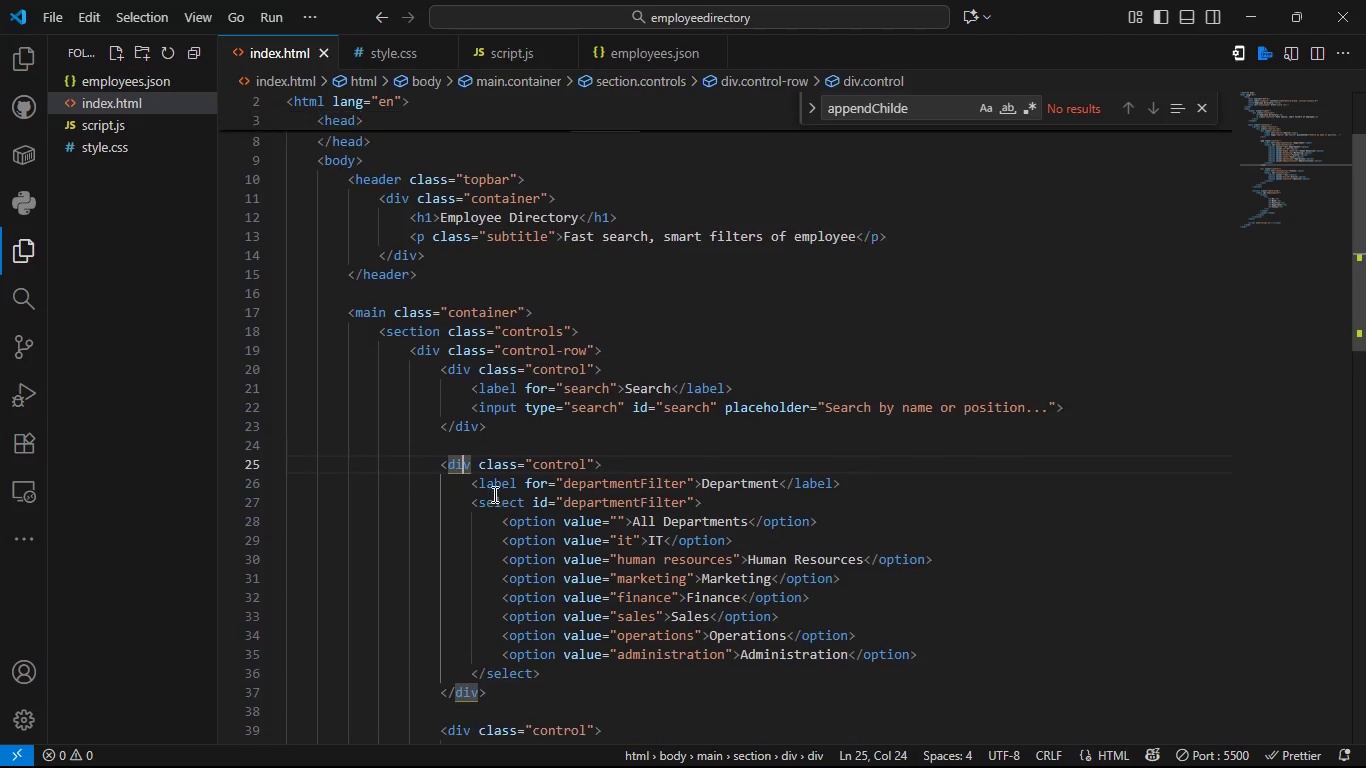 
key(Alt+AltLeft)
 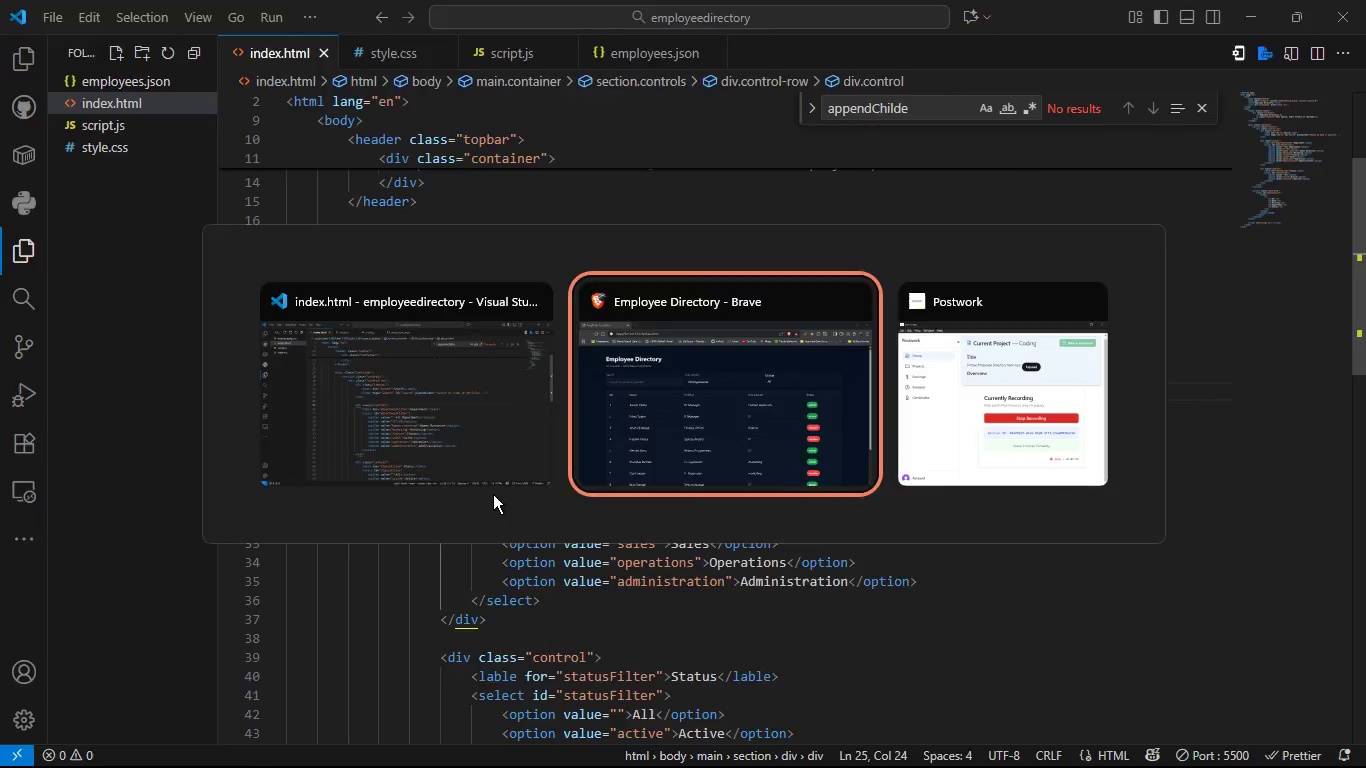 
key(Alt+Tab)
 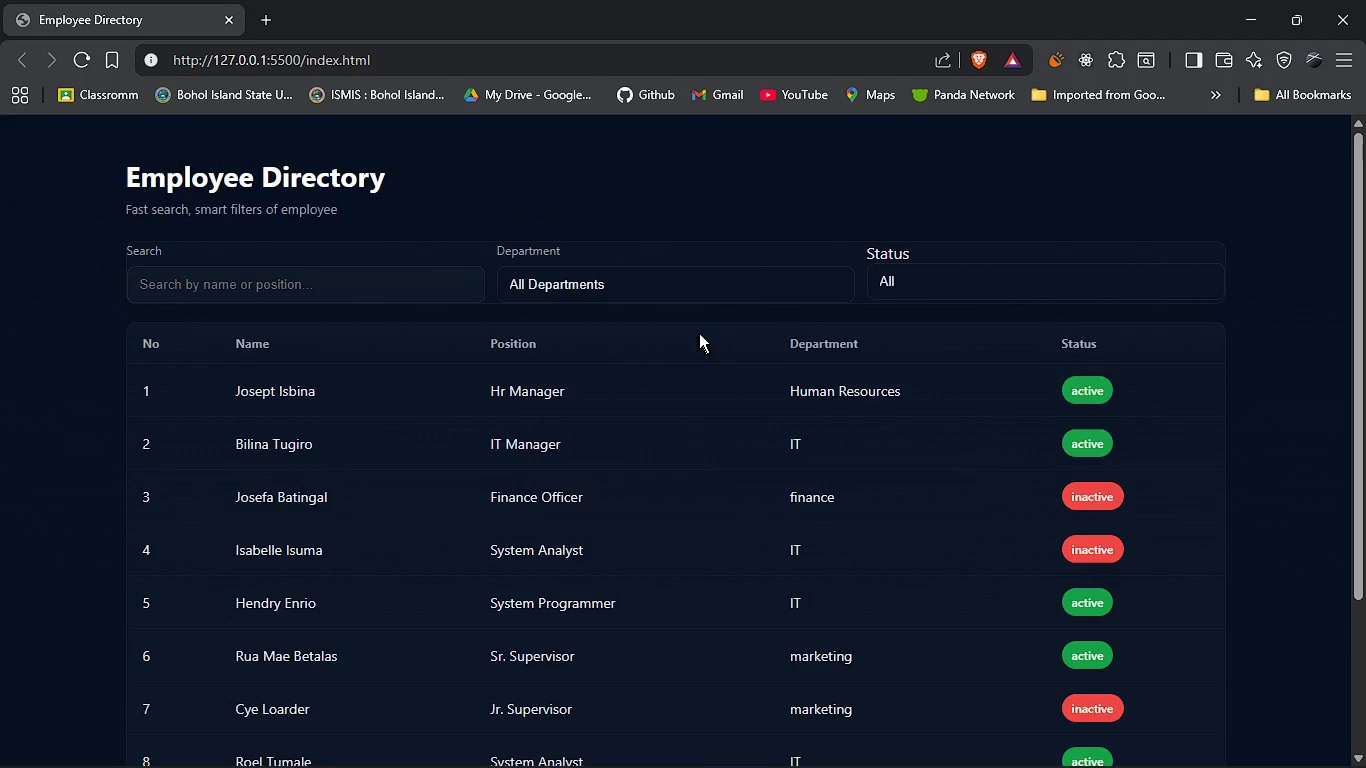 
key(Alt+Tab)
 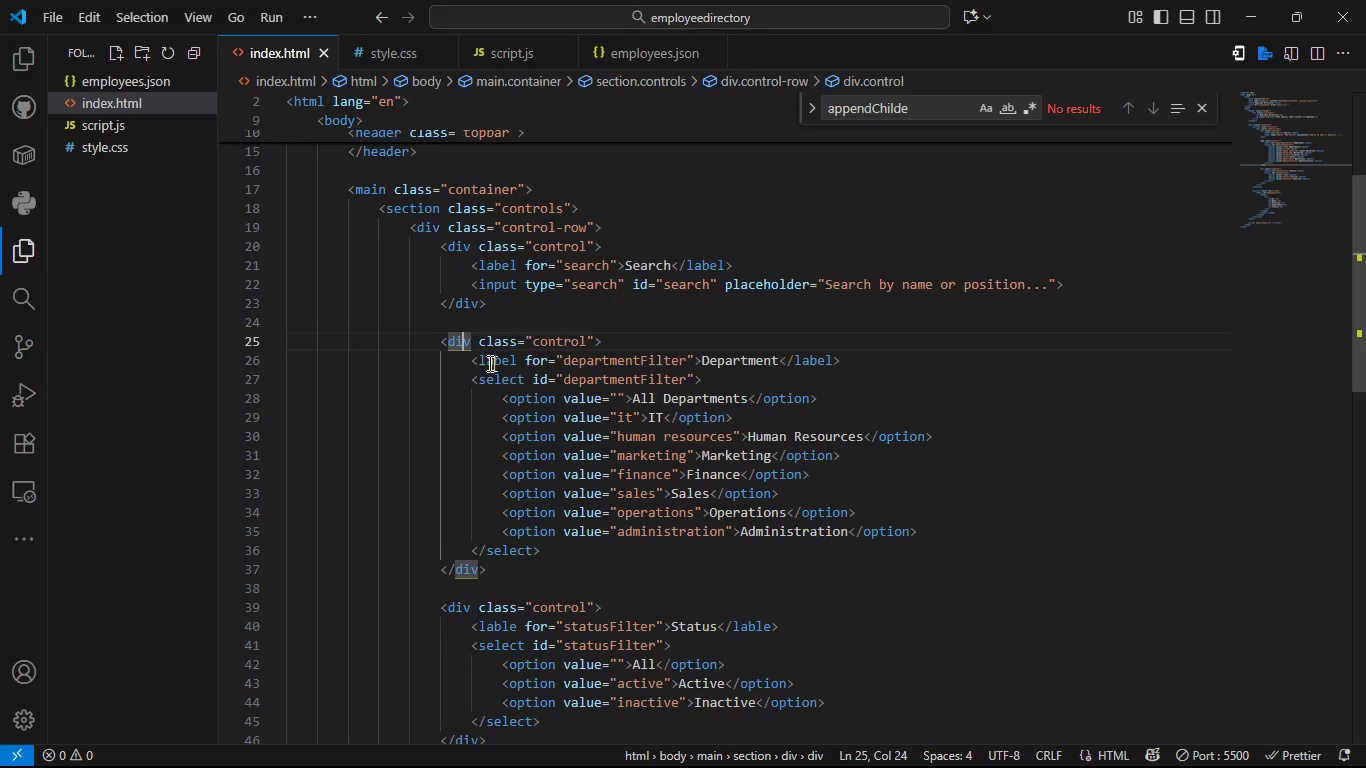 
left_click([488, 371])
 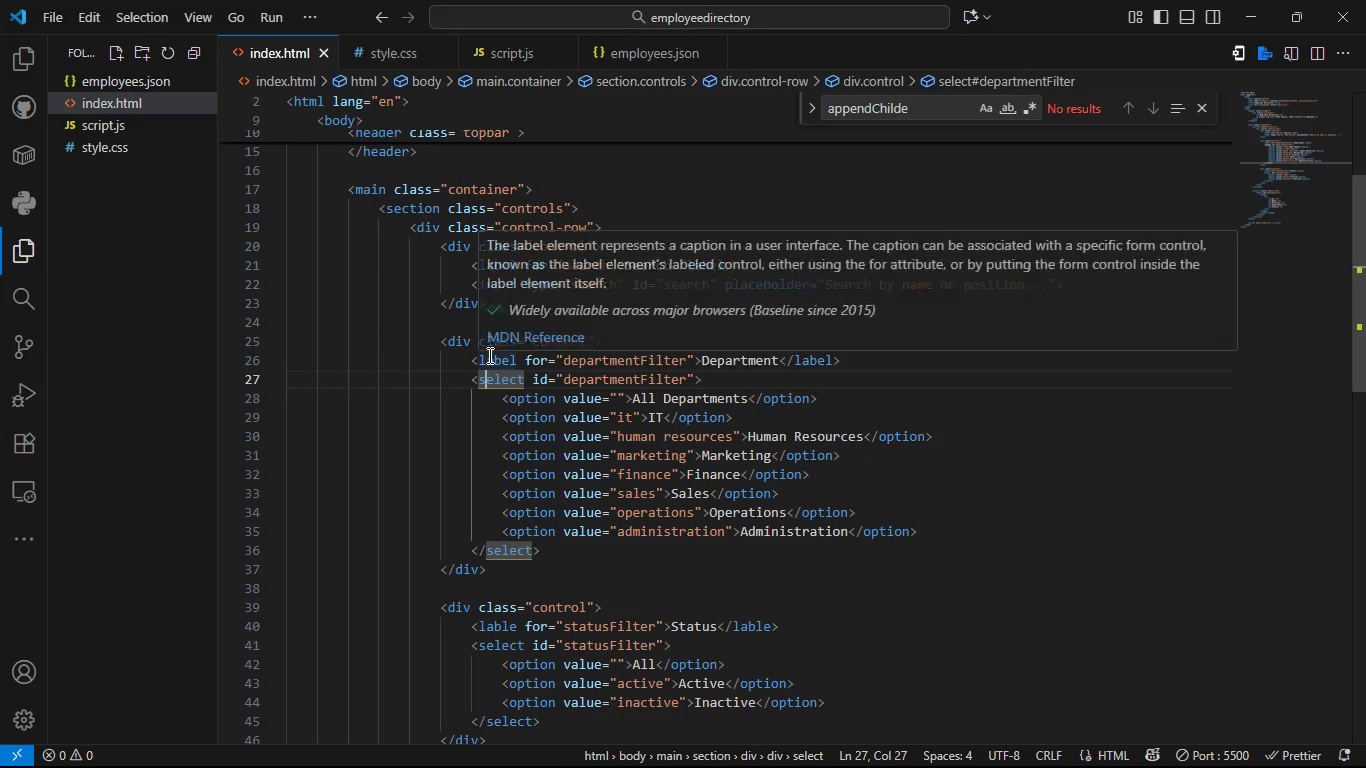 
left_click([488, 355])
 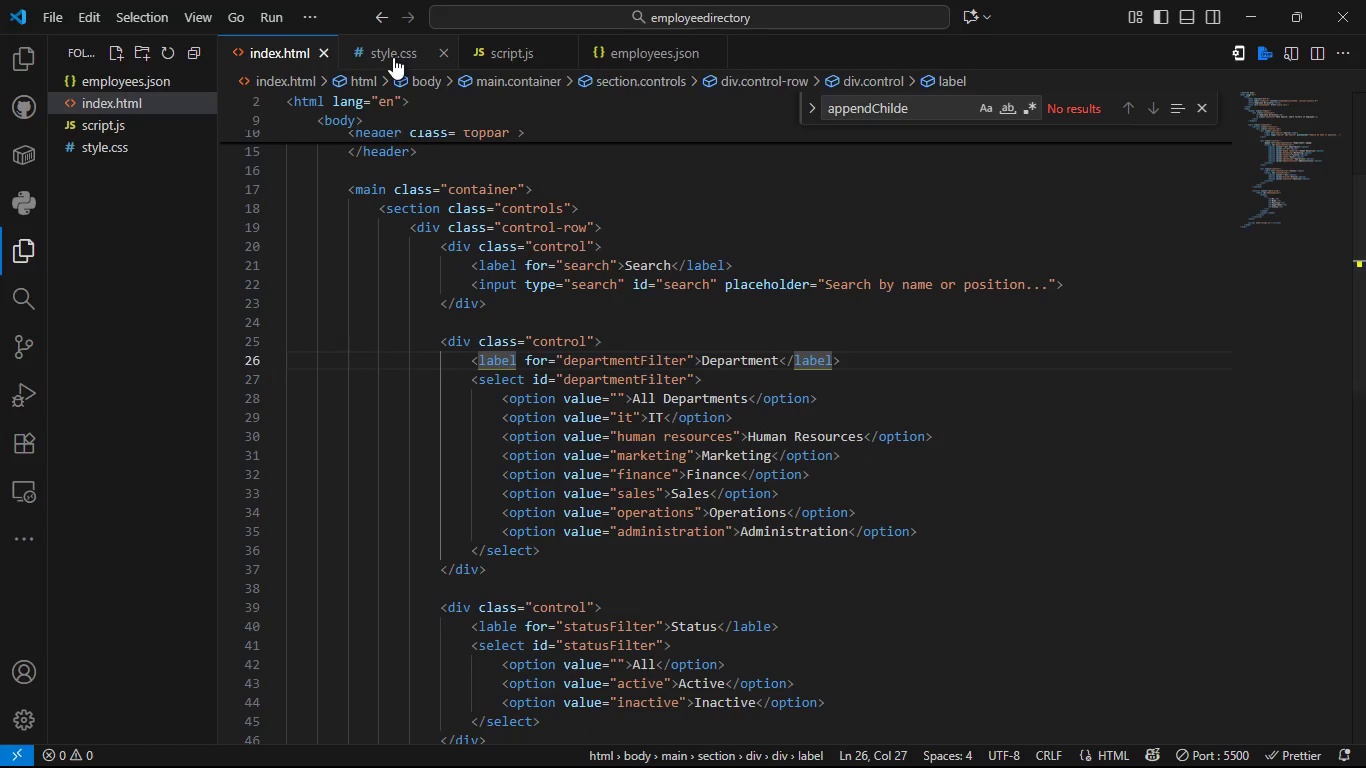 
left_click([393, 57])
 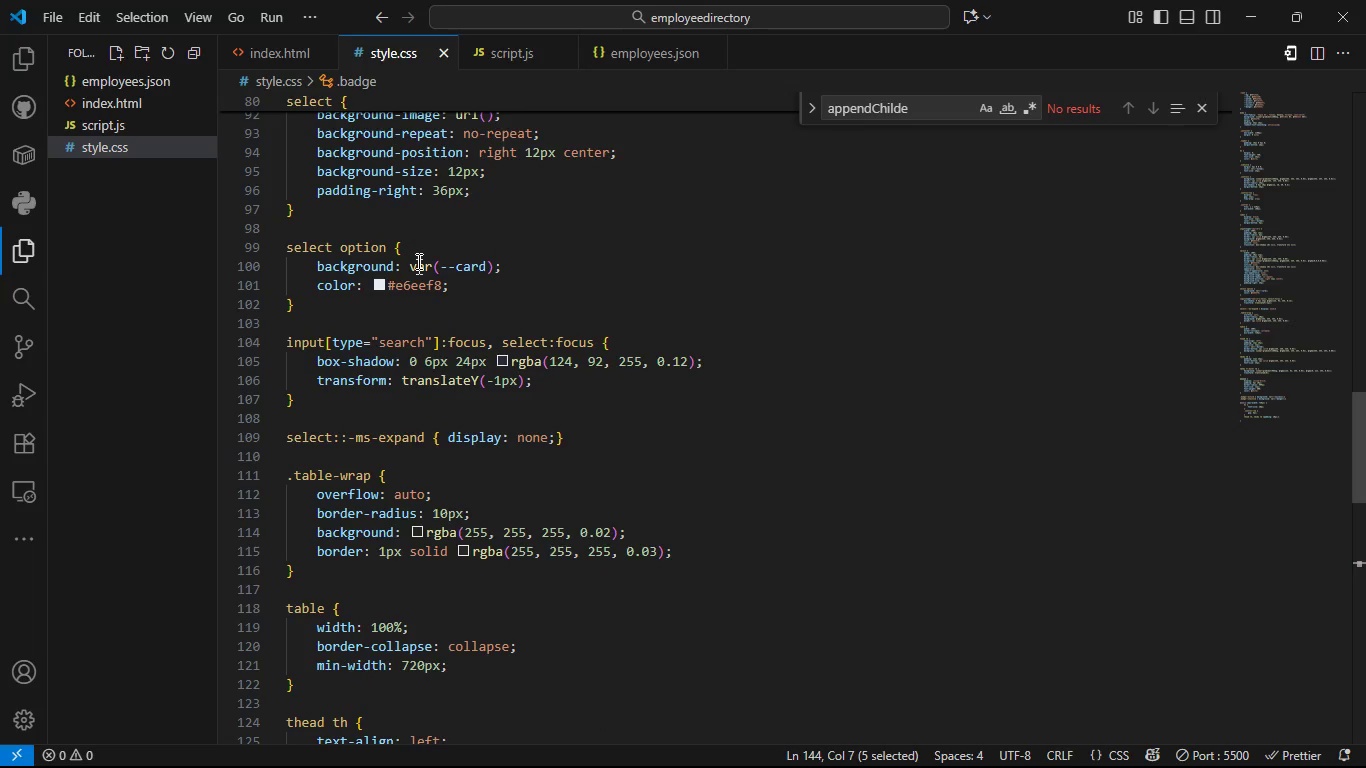 
wait(7.57)
 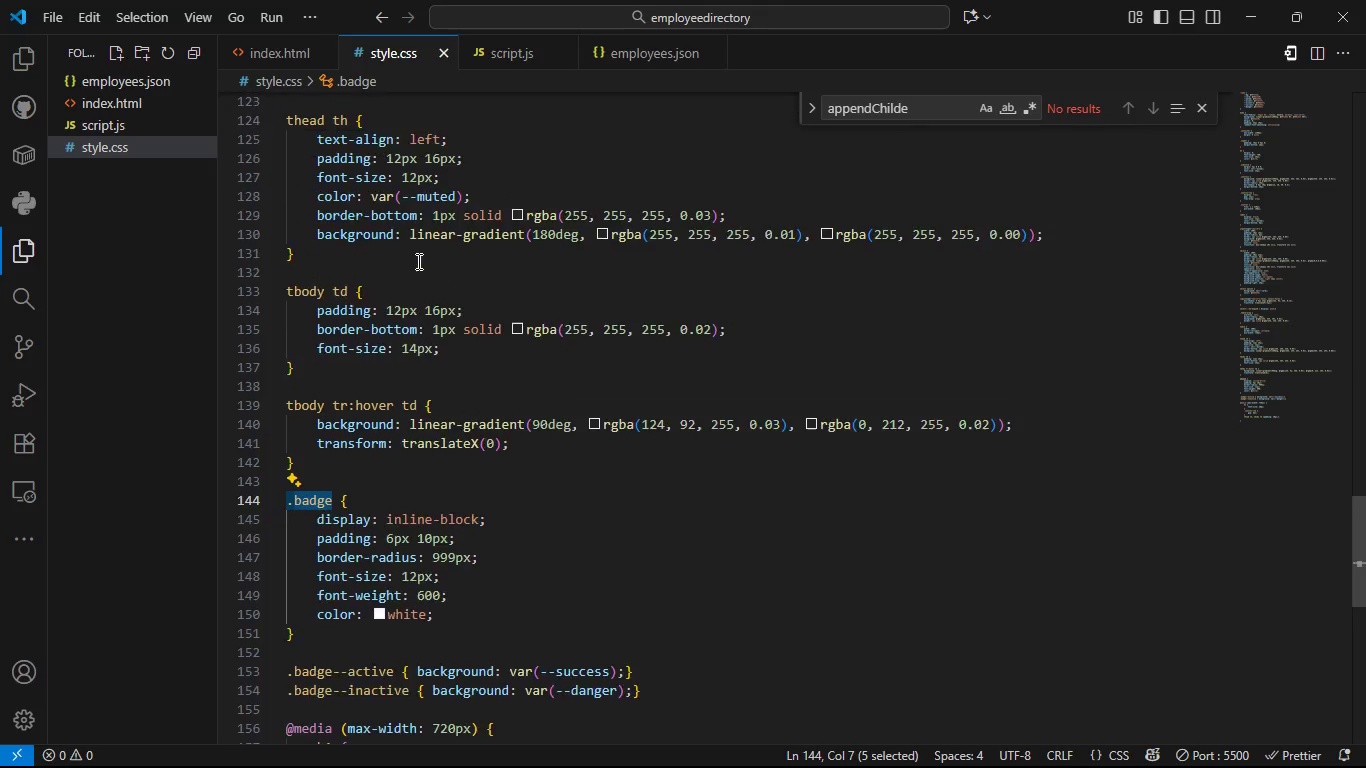 
key(Alt+Tab)
 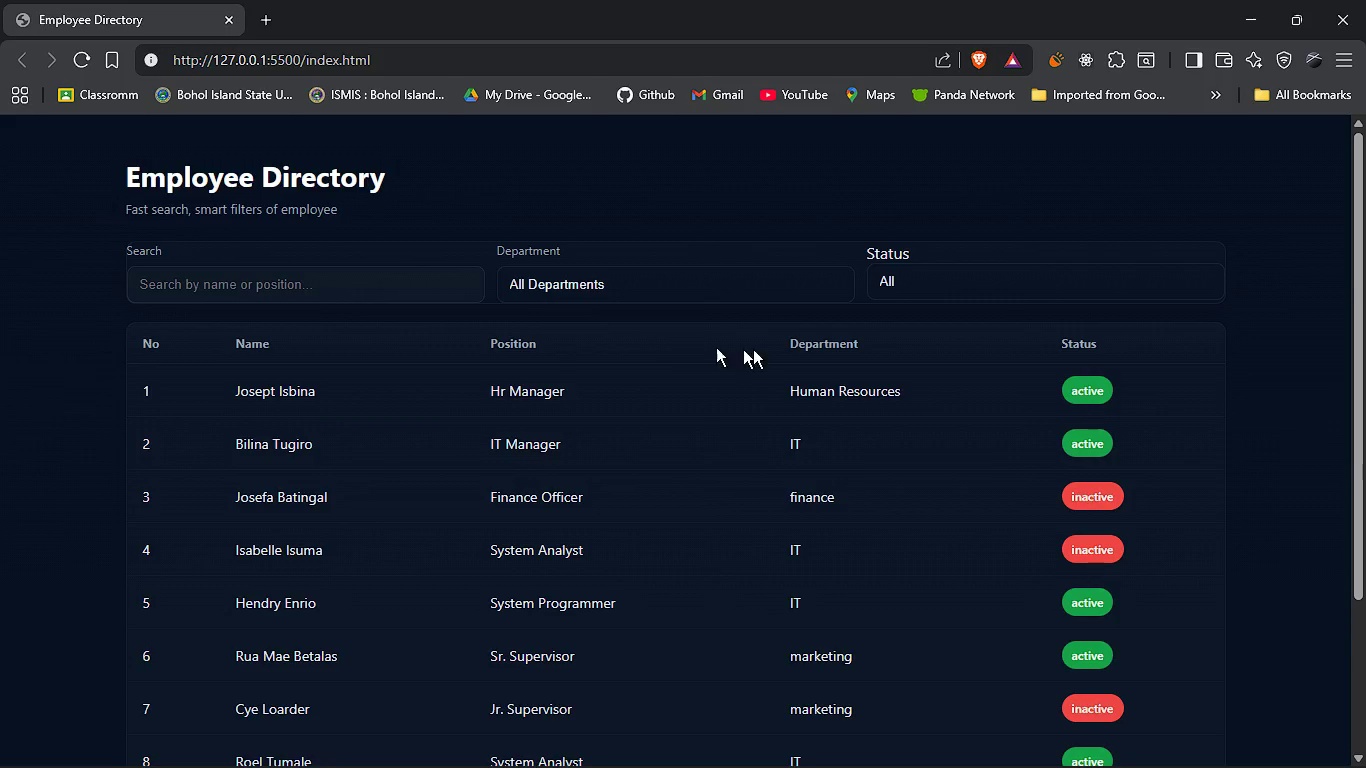 
left_click([892, 283])
 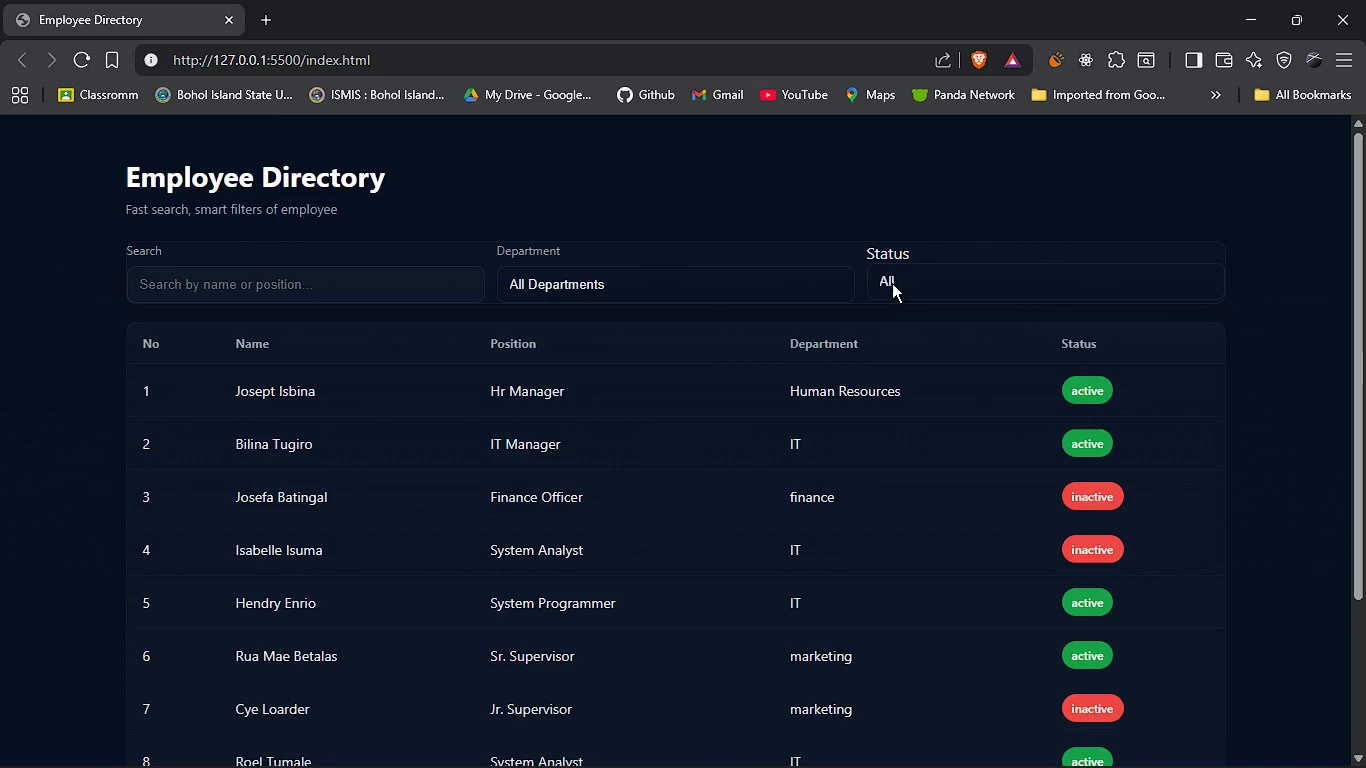 
left_click([892, 283])
 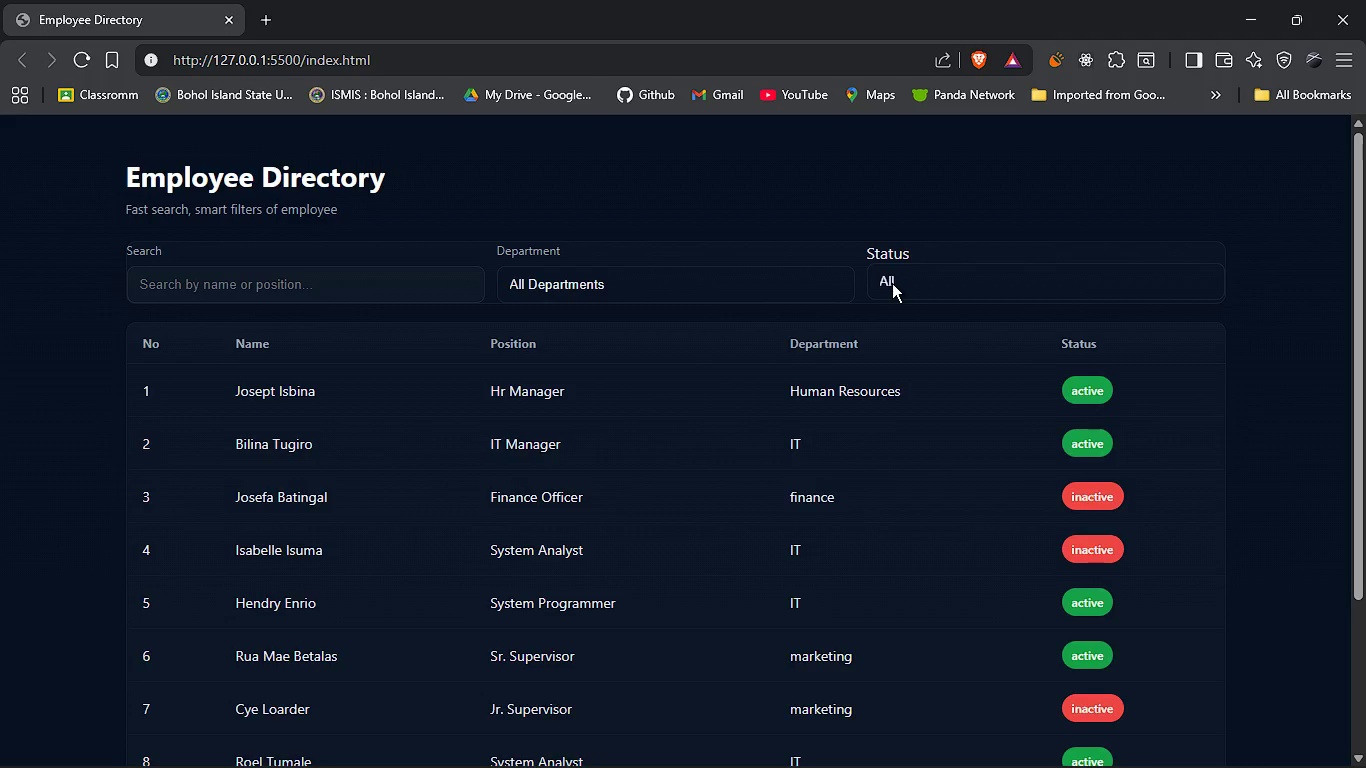 
hold_key(key=AltLeft, duration=1.52)
 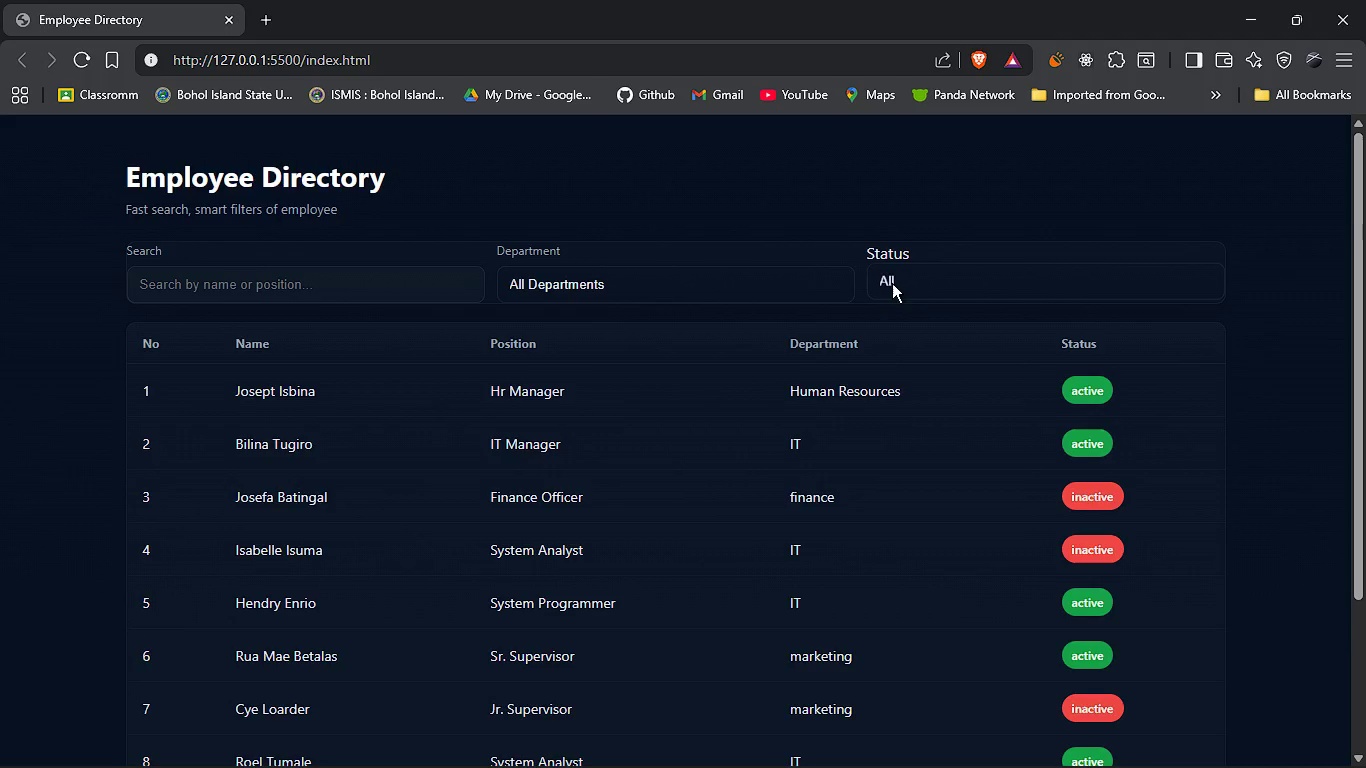 
key(Alt+Tab)
 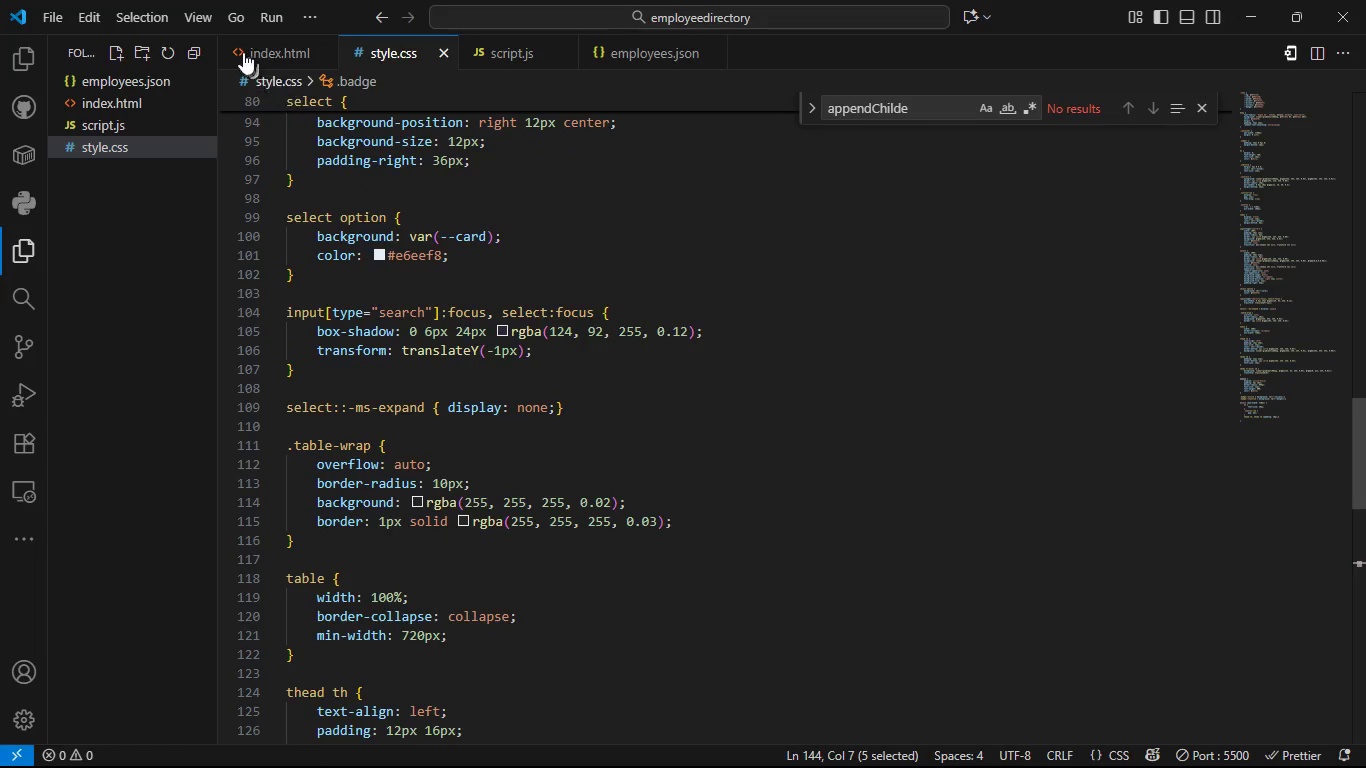 
left_click([243, 49])
 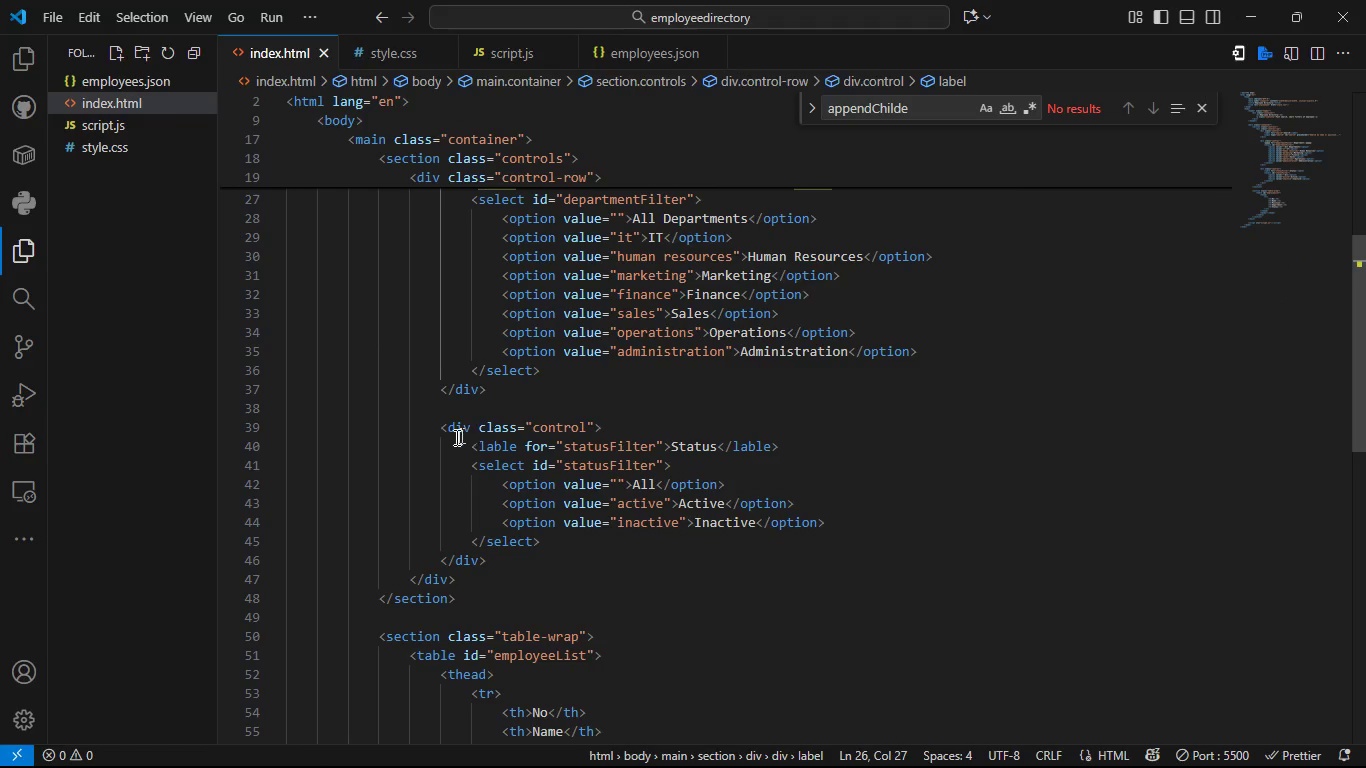 
left_click([453, 438])
 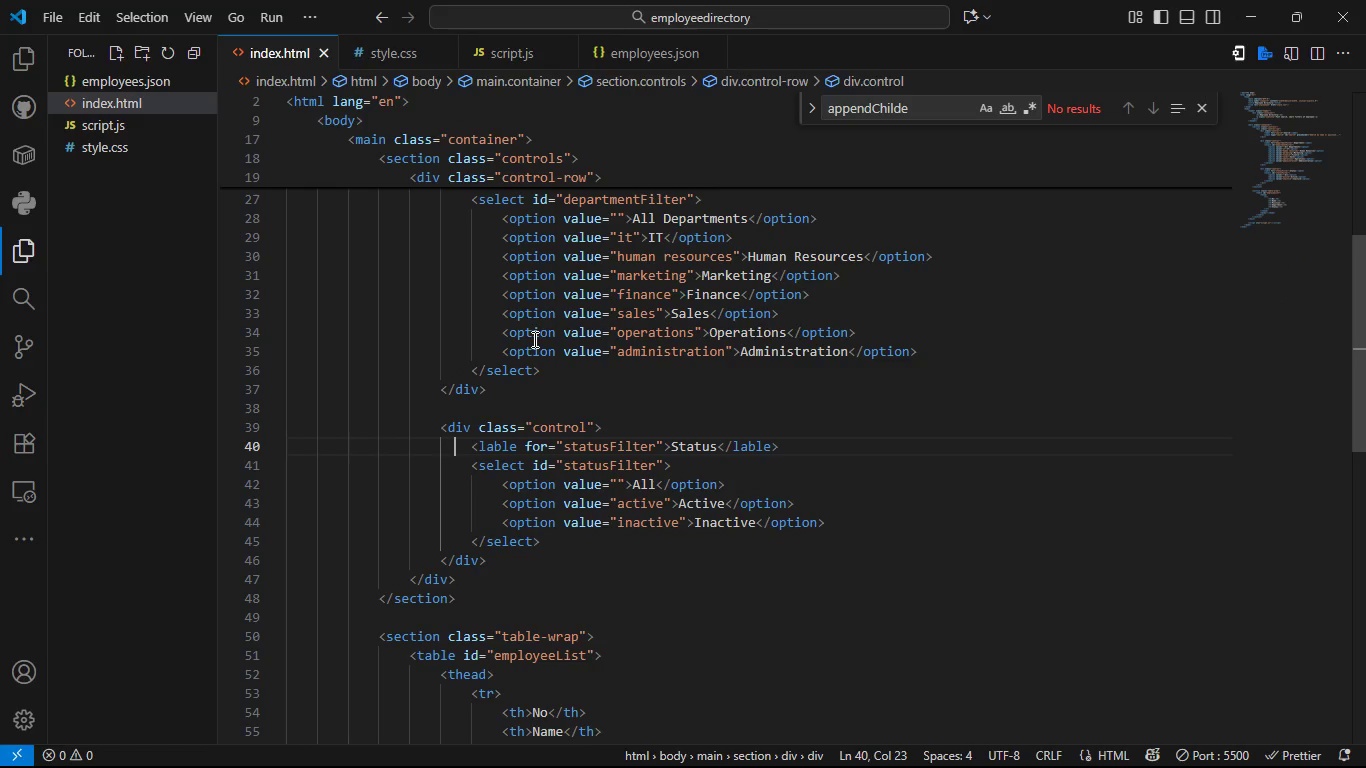 
left_click([533, 339])
 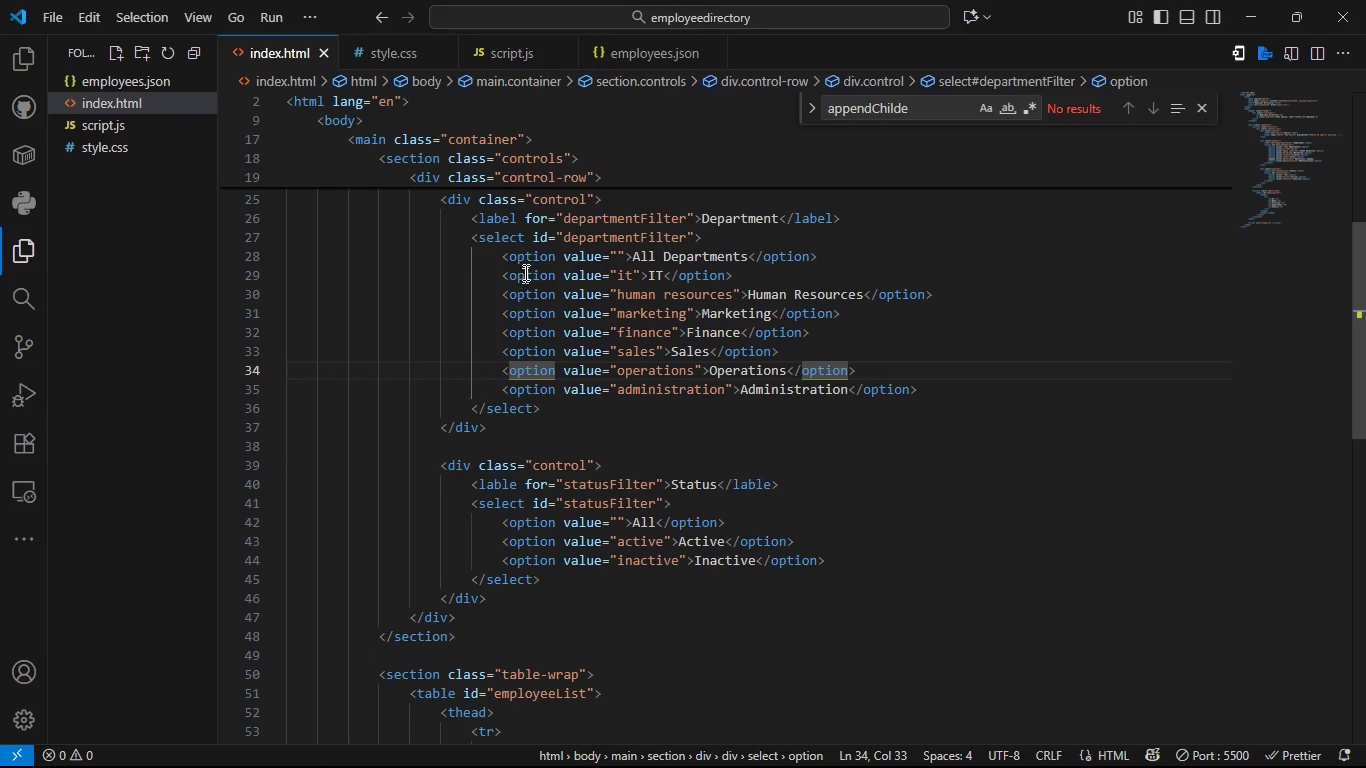 
left_click([526, 270])
 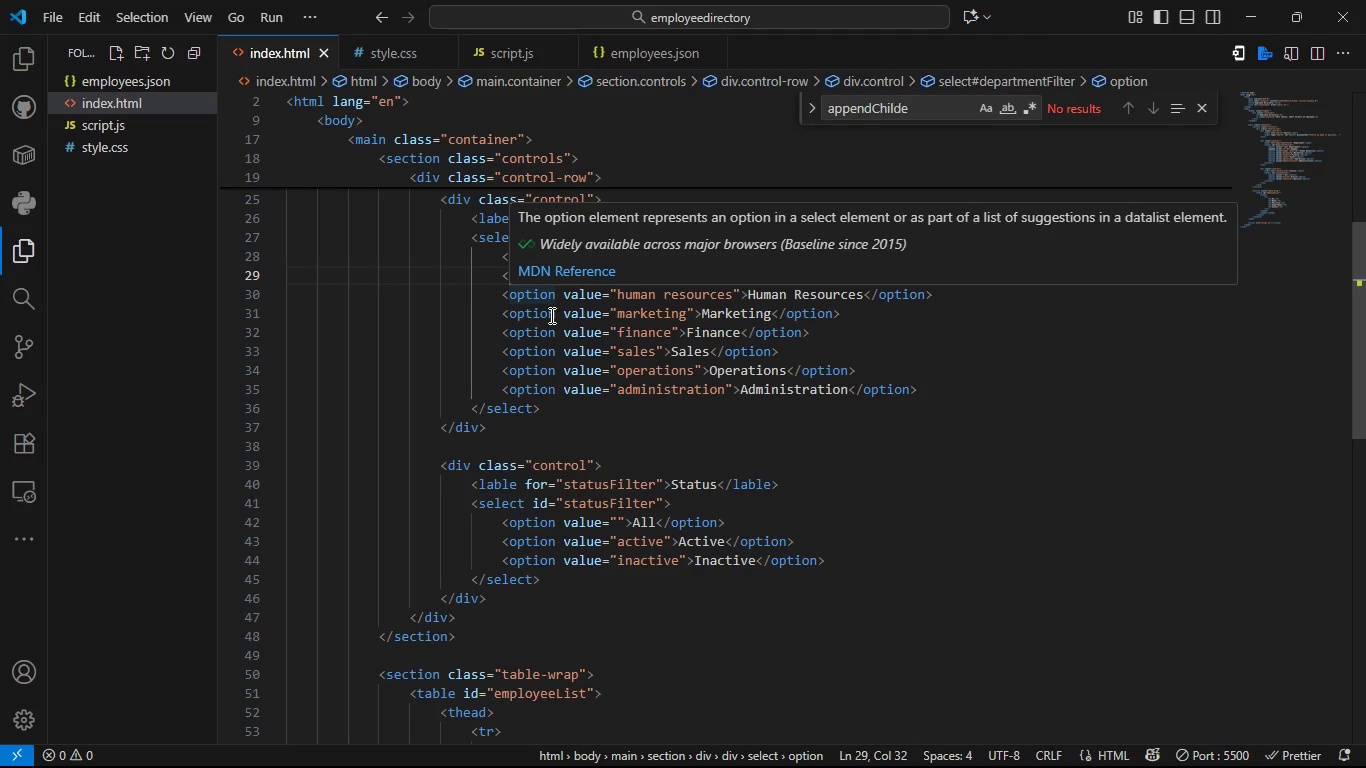 
left_click([689, 406])
 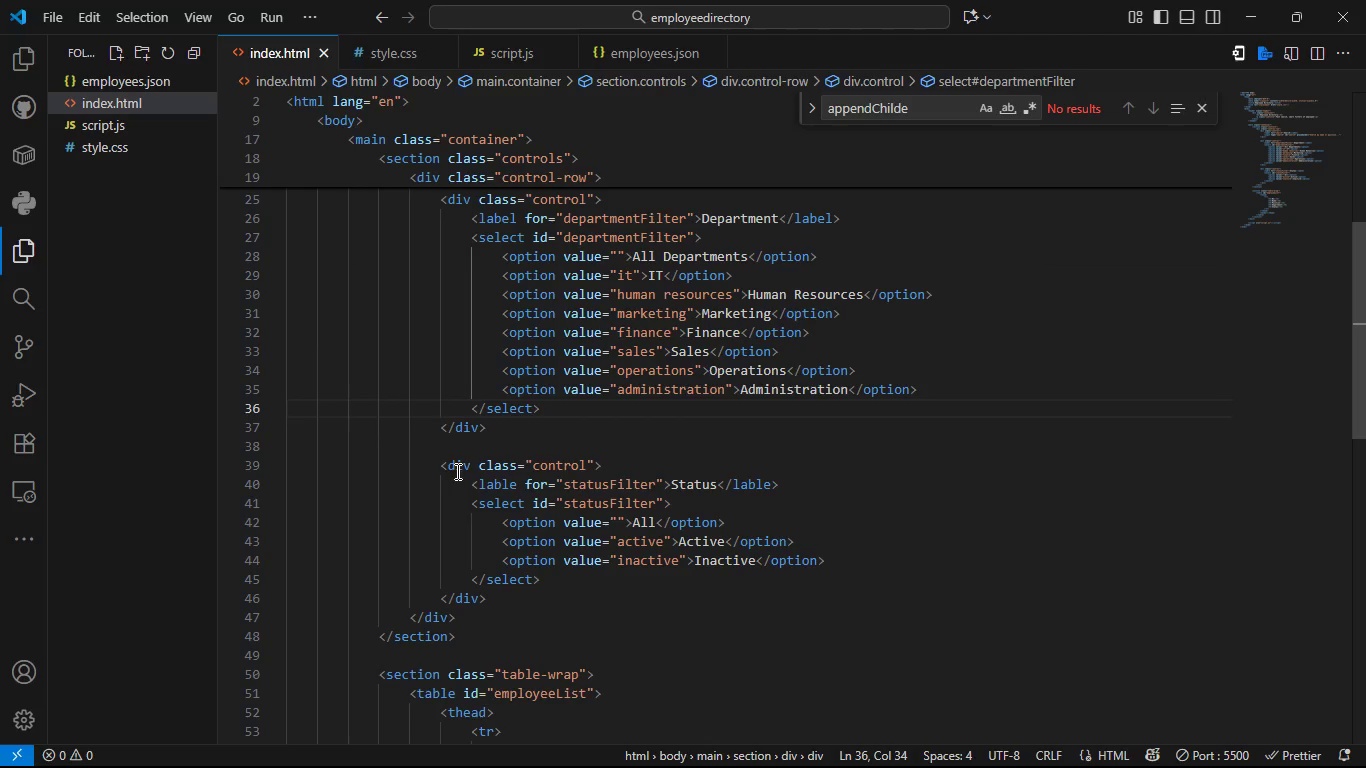 
left_click([456, 471])
 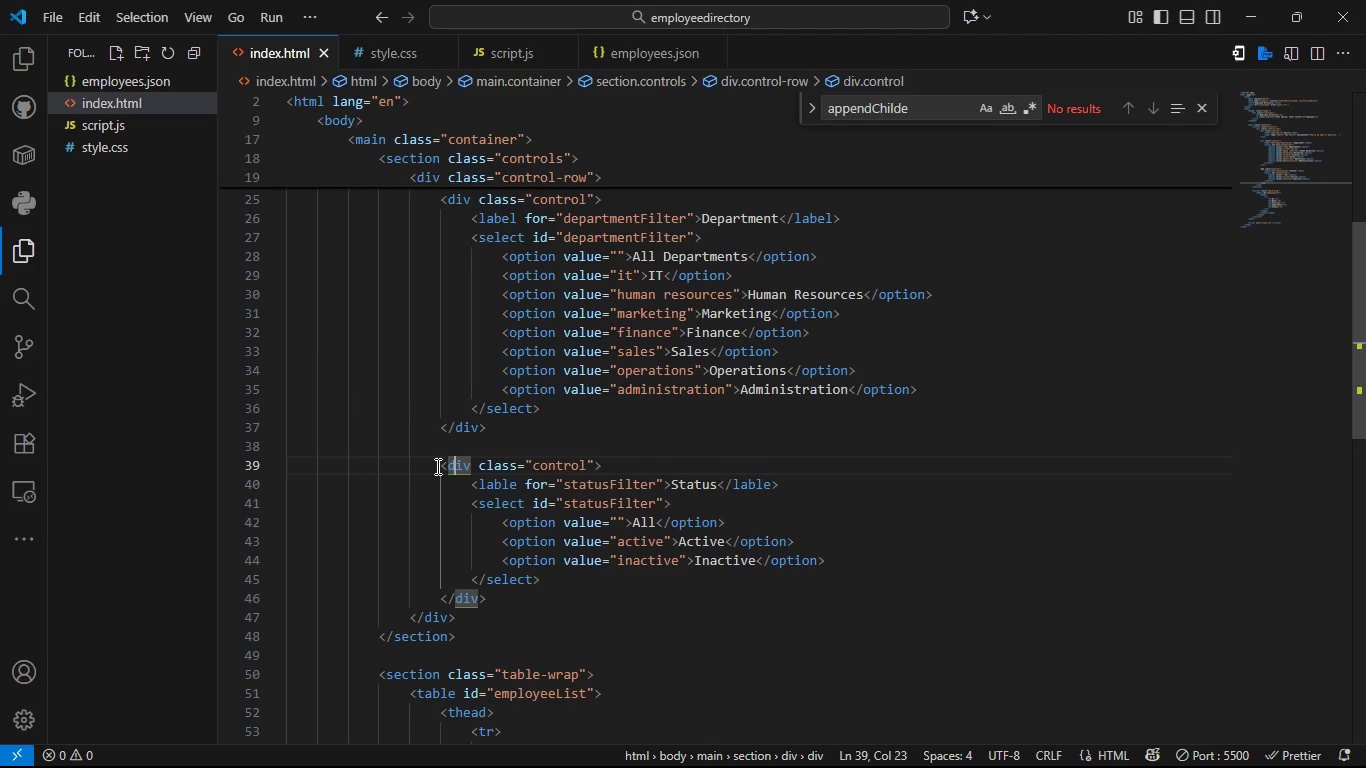 
left_click_drag(start_coordinate=[436, 466], to_coordinate=[496, 594])
 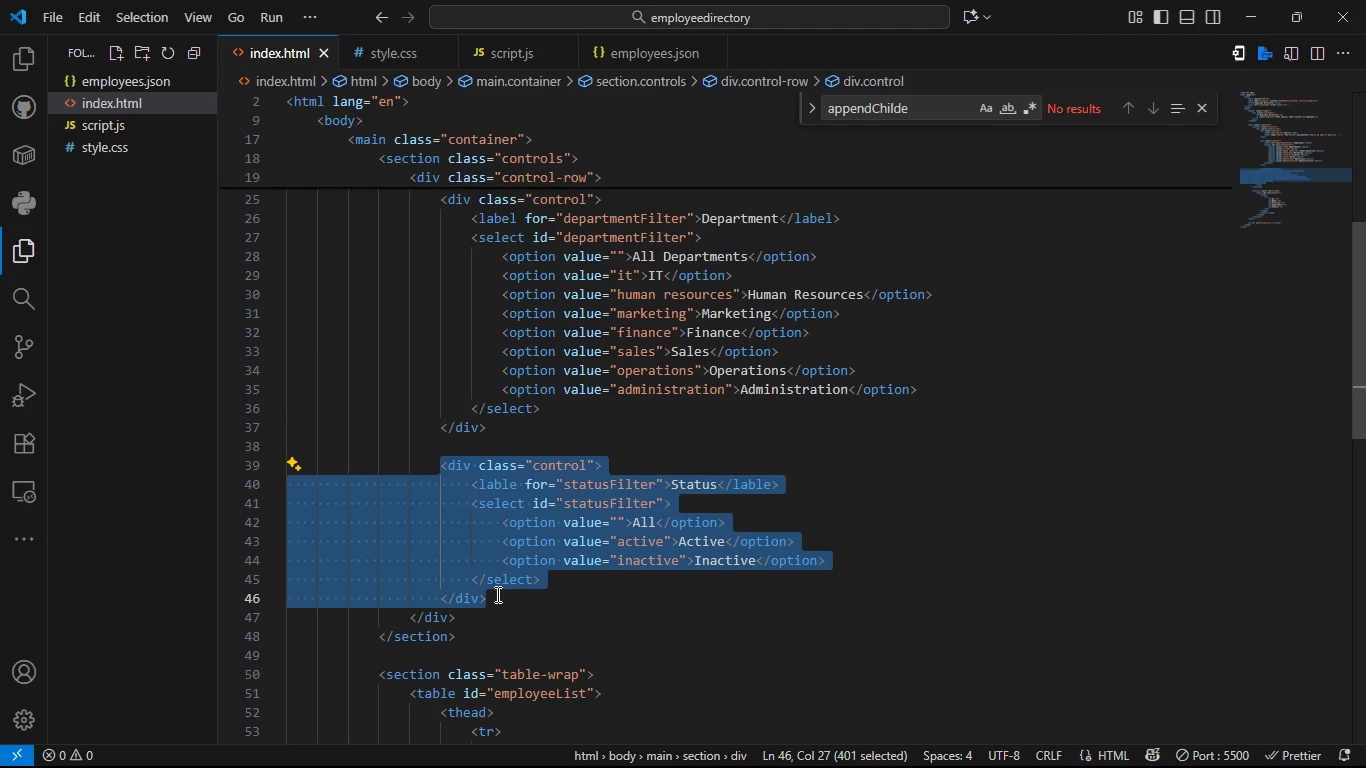 
key(Alt+Control+C)
 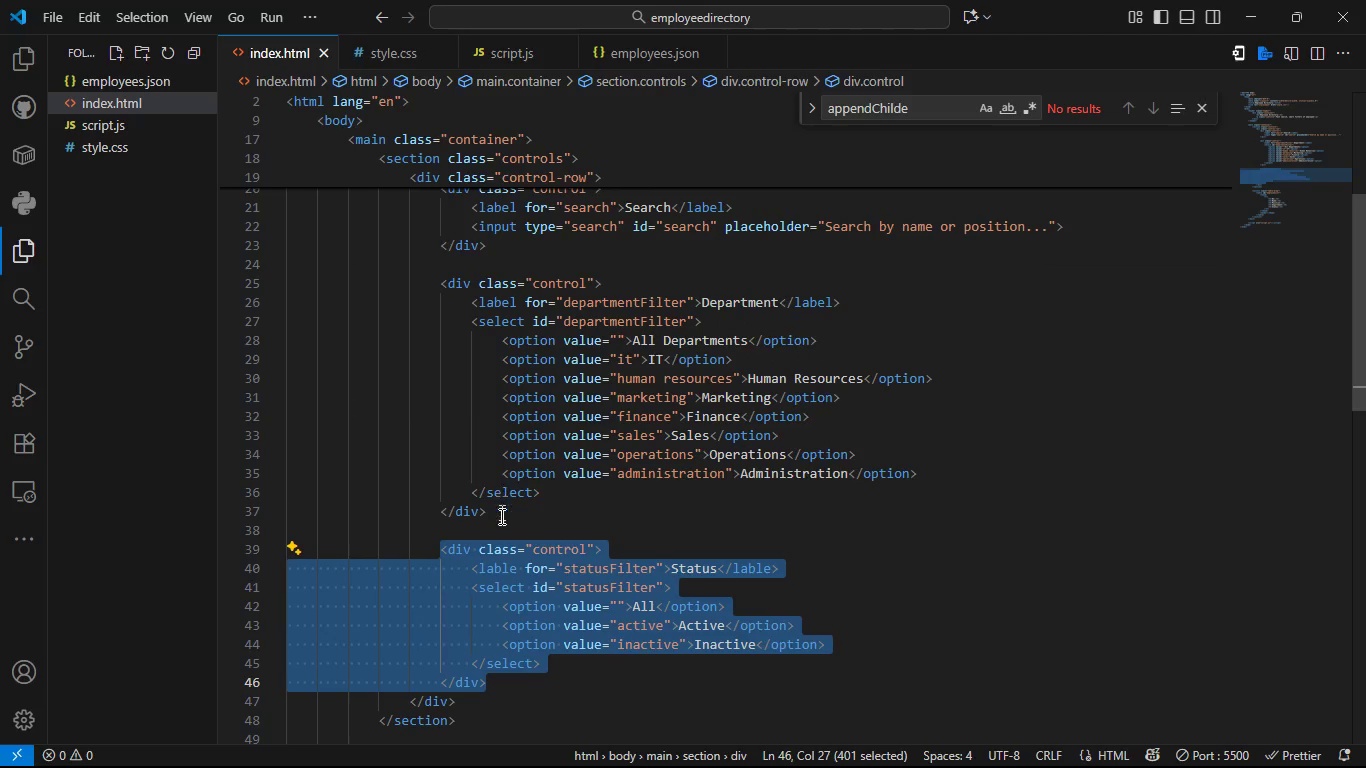 
left_click([500, 520])
 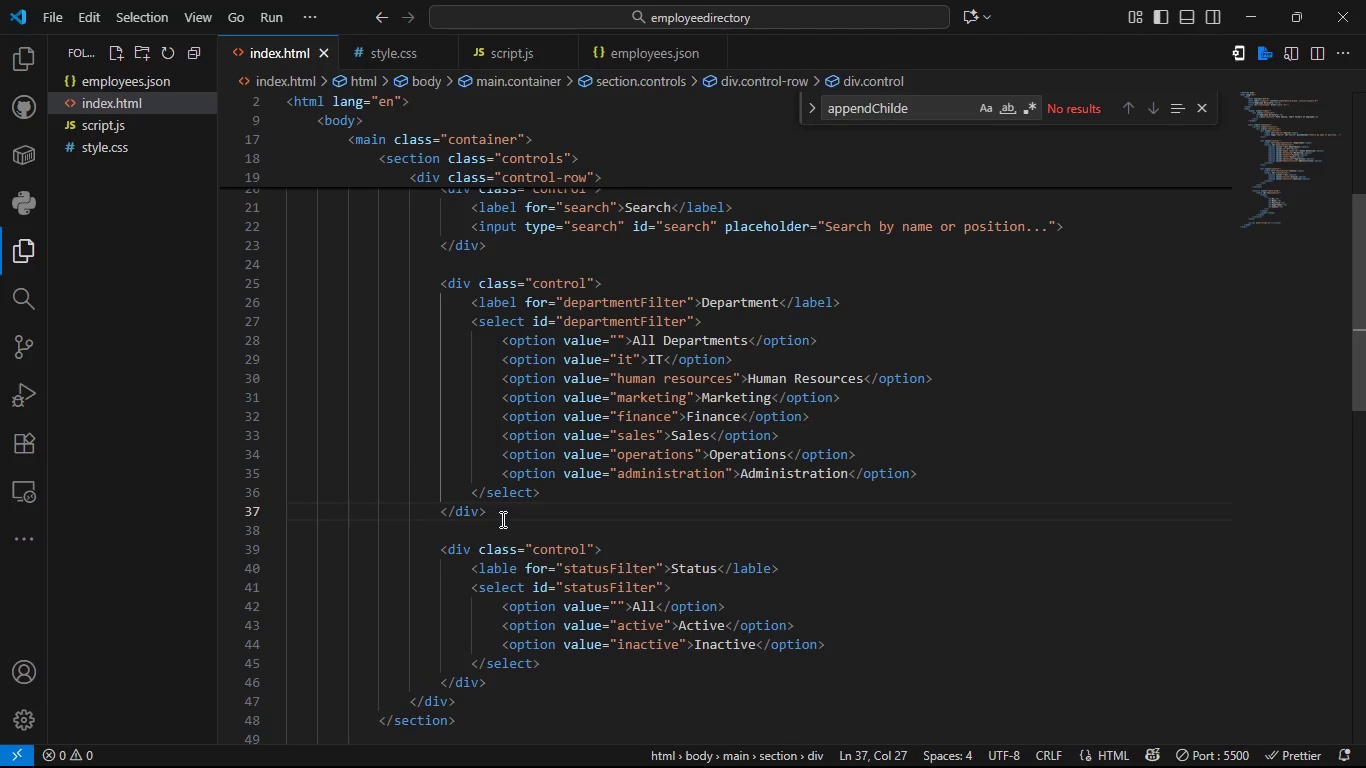 
key(Alt+Enter)
 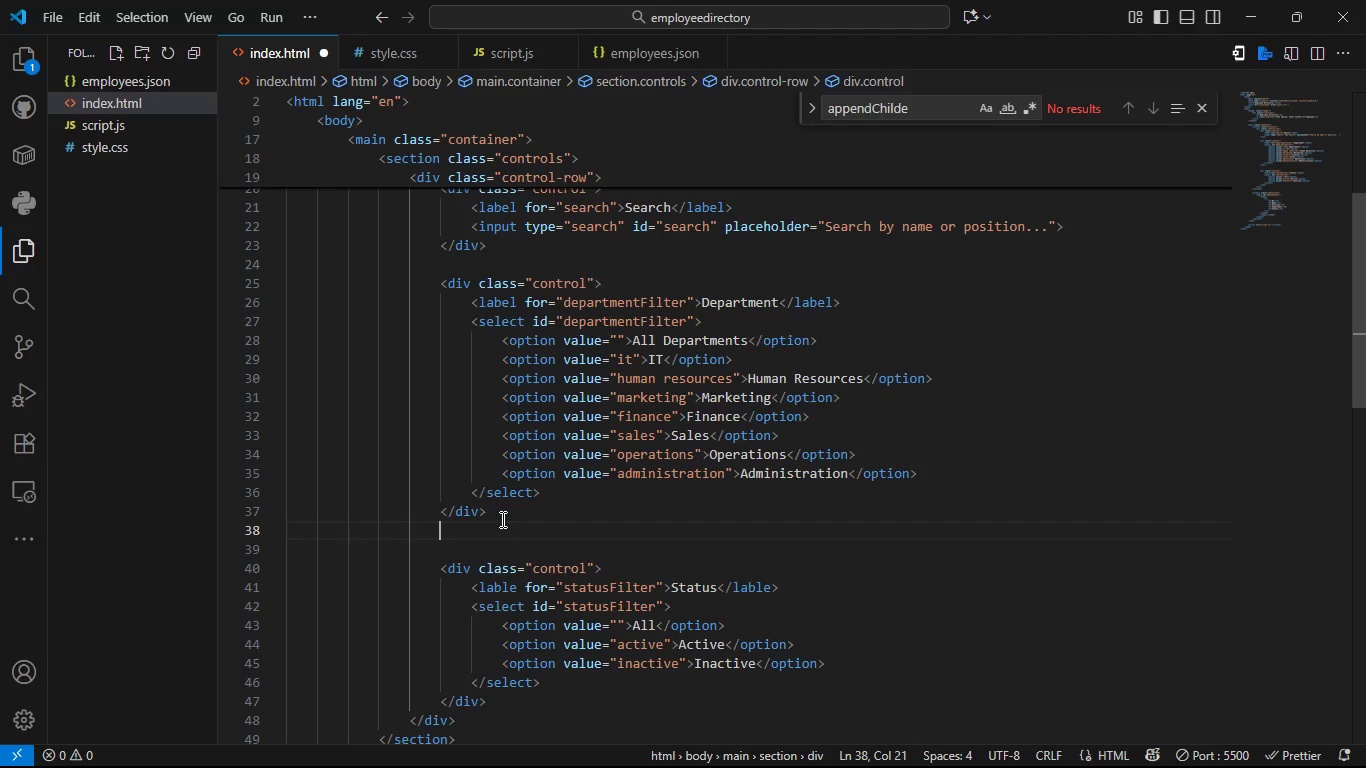 
key(Control+V)
 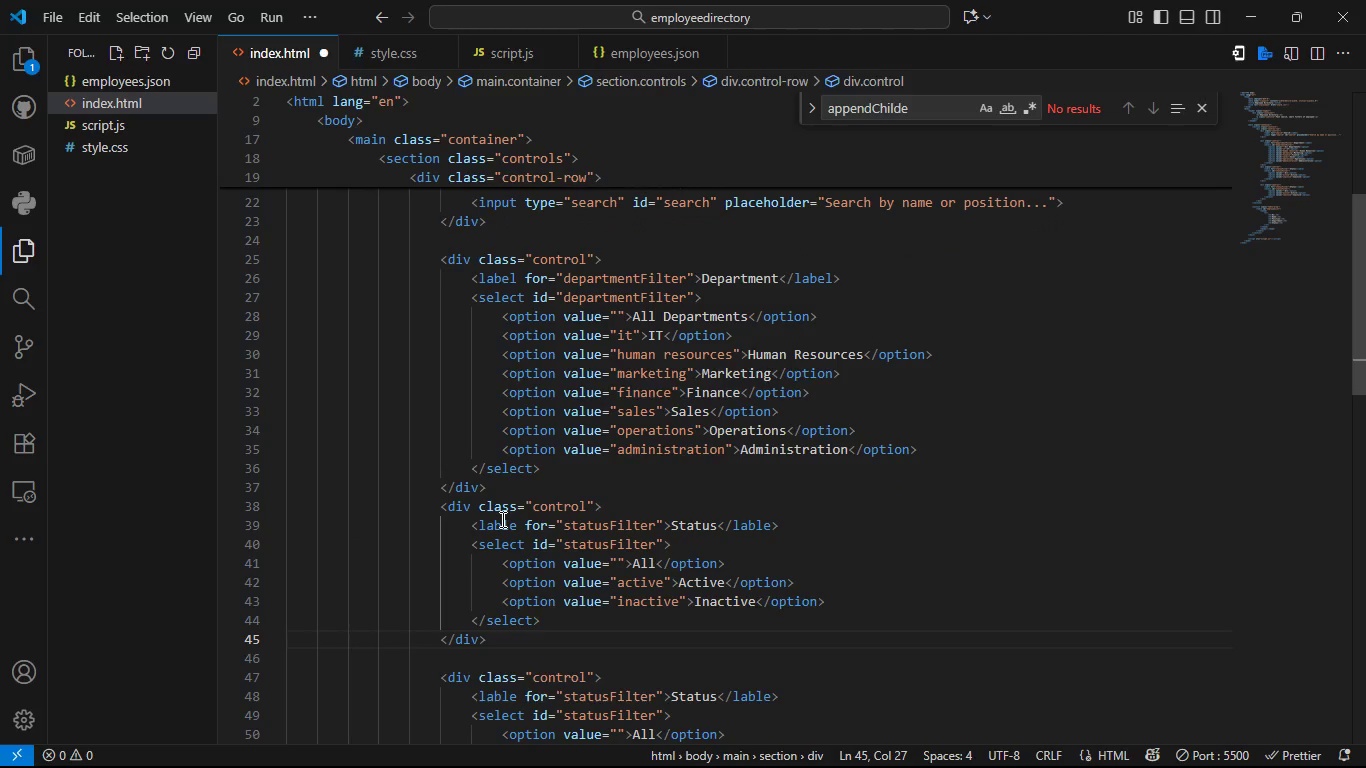 
key(Control+S)
 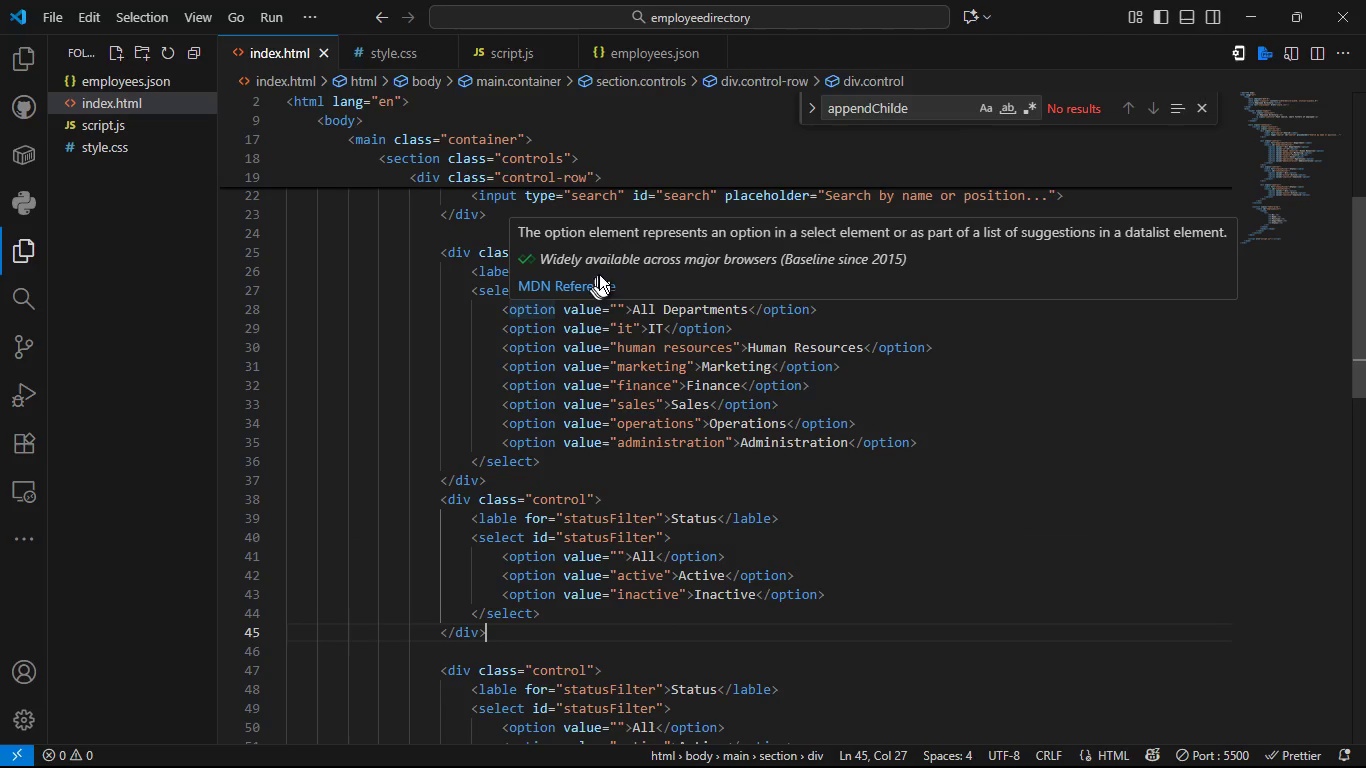 
left_click_drag(start_coordinate=[443, 282], to_coordinate=[606, 256])
 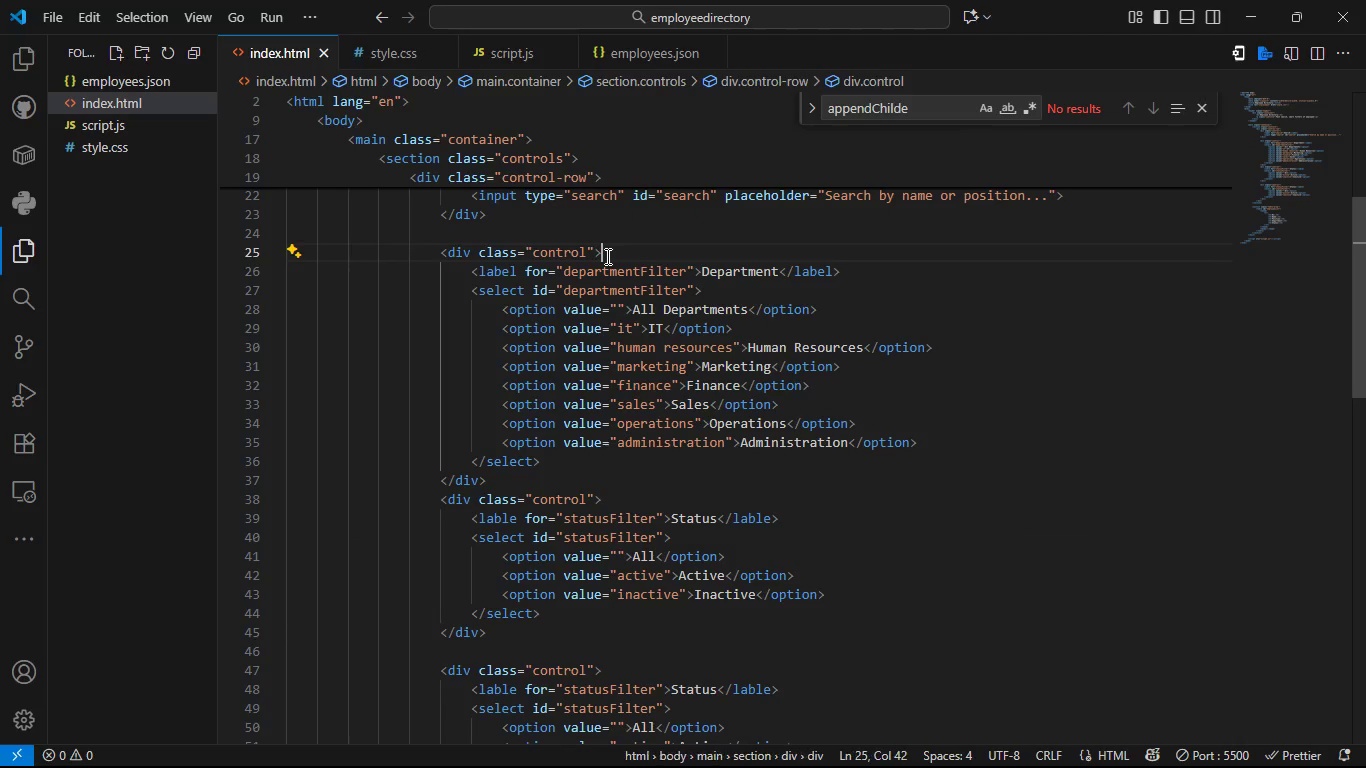 
left_click([606, 256])
 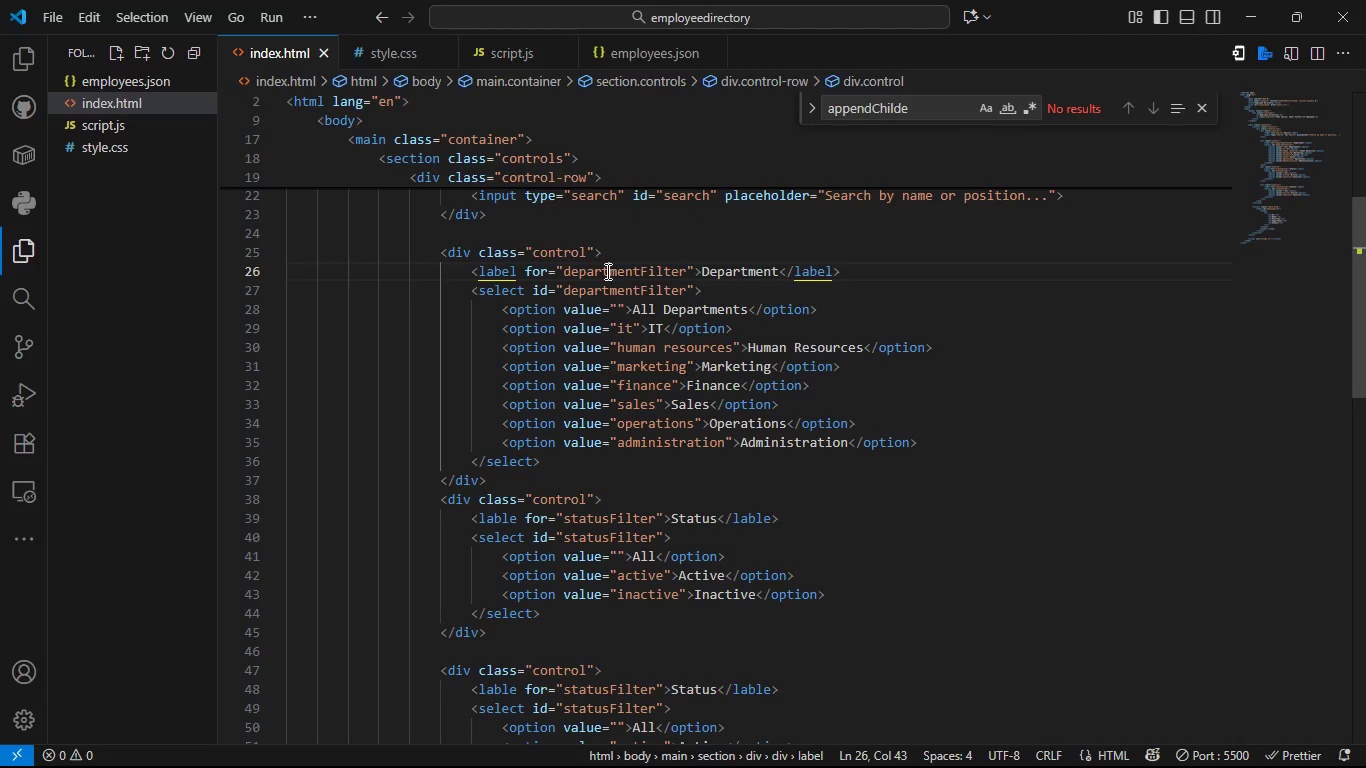 
double_click([606, 271])
 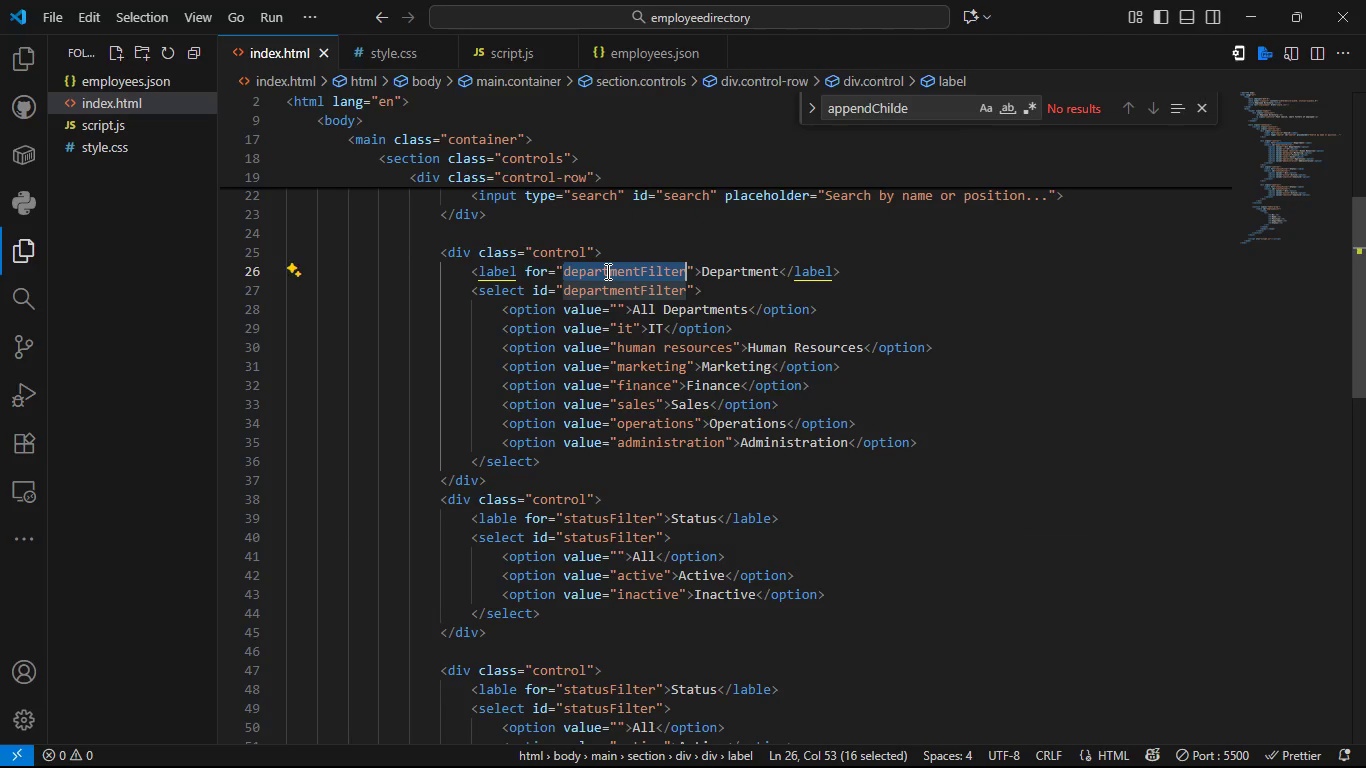 
key(Control+C)
 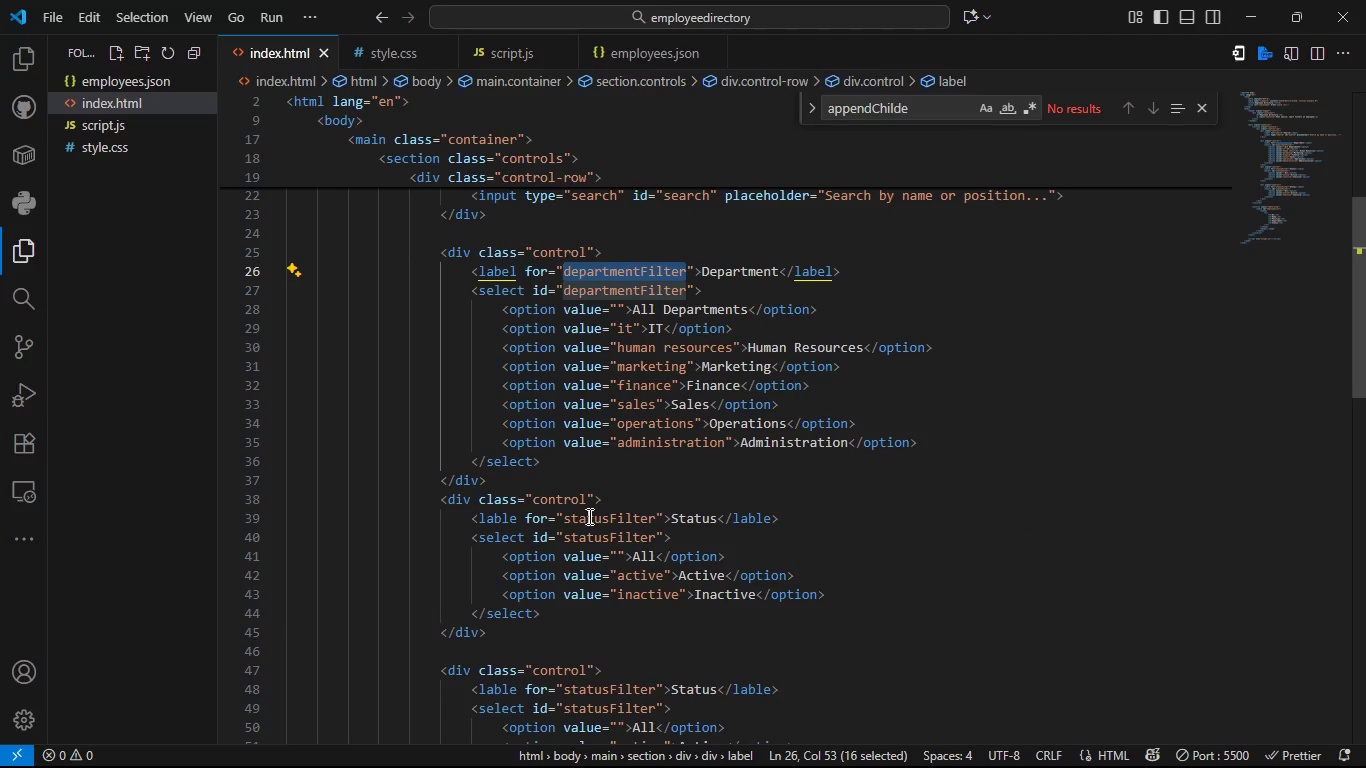 
double_click([588, 516])
 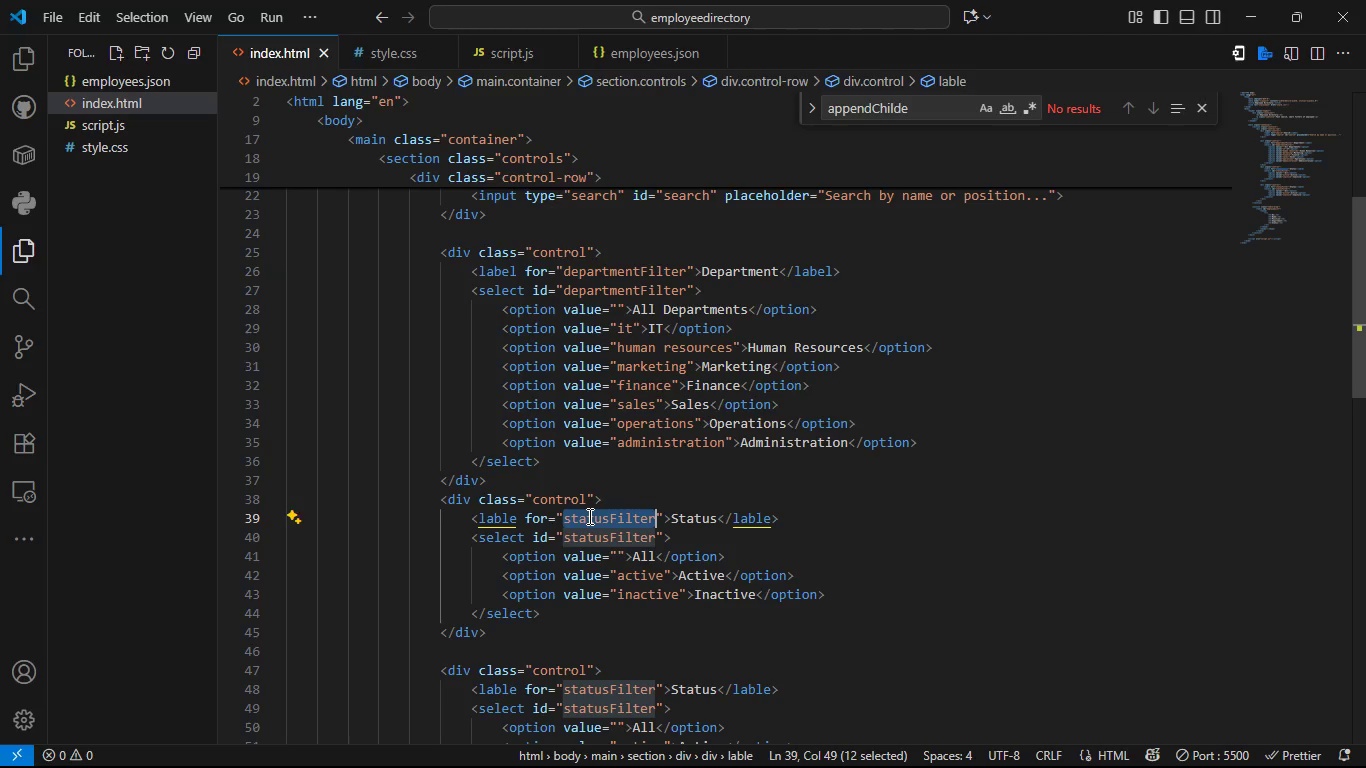 
key(Control+V)
 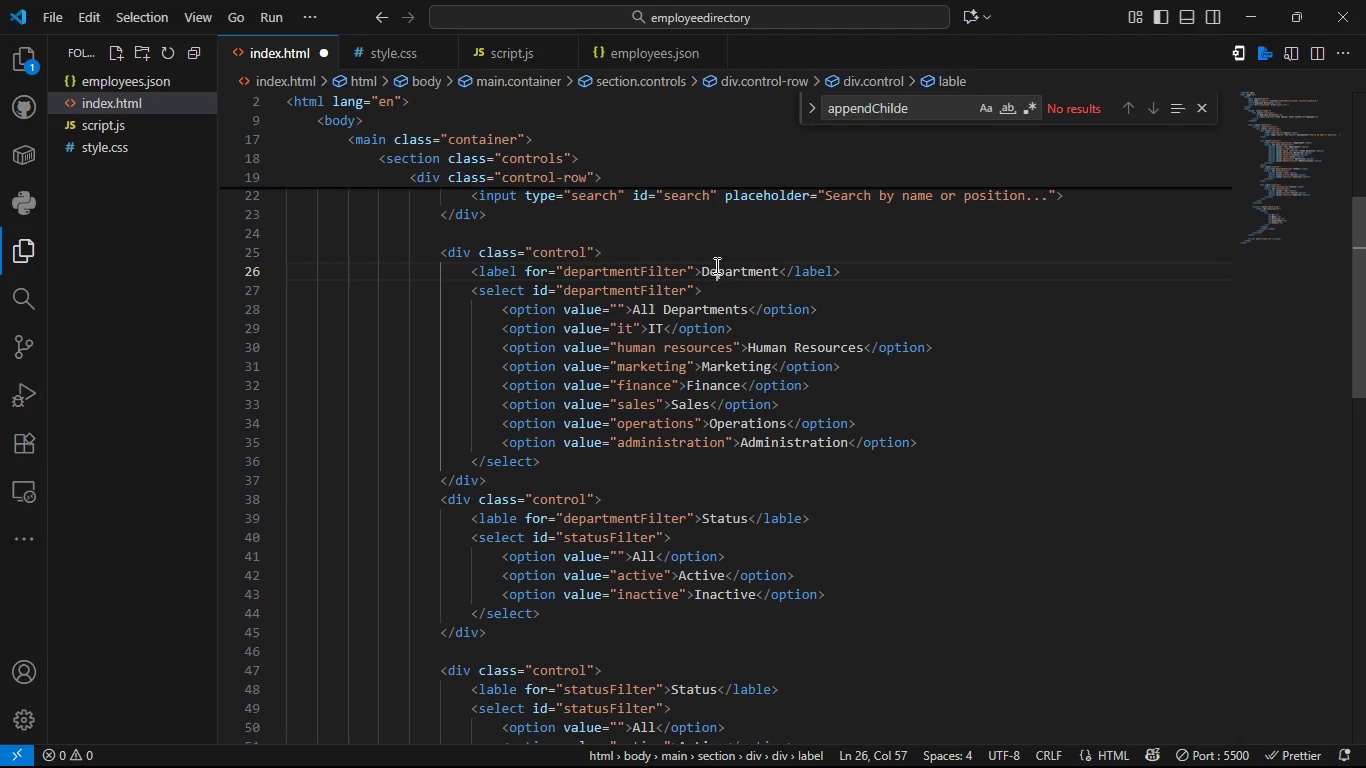 
double_click([715, 265])
 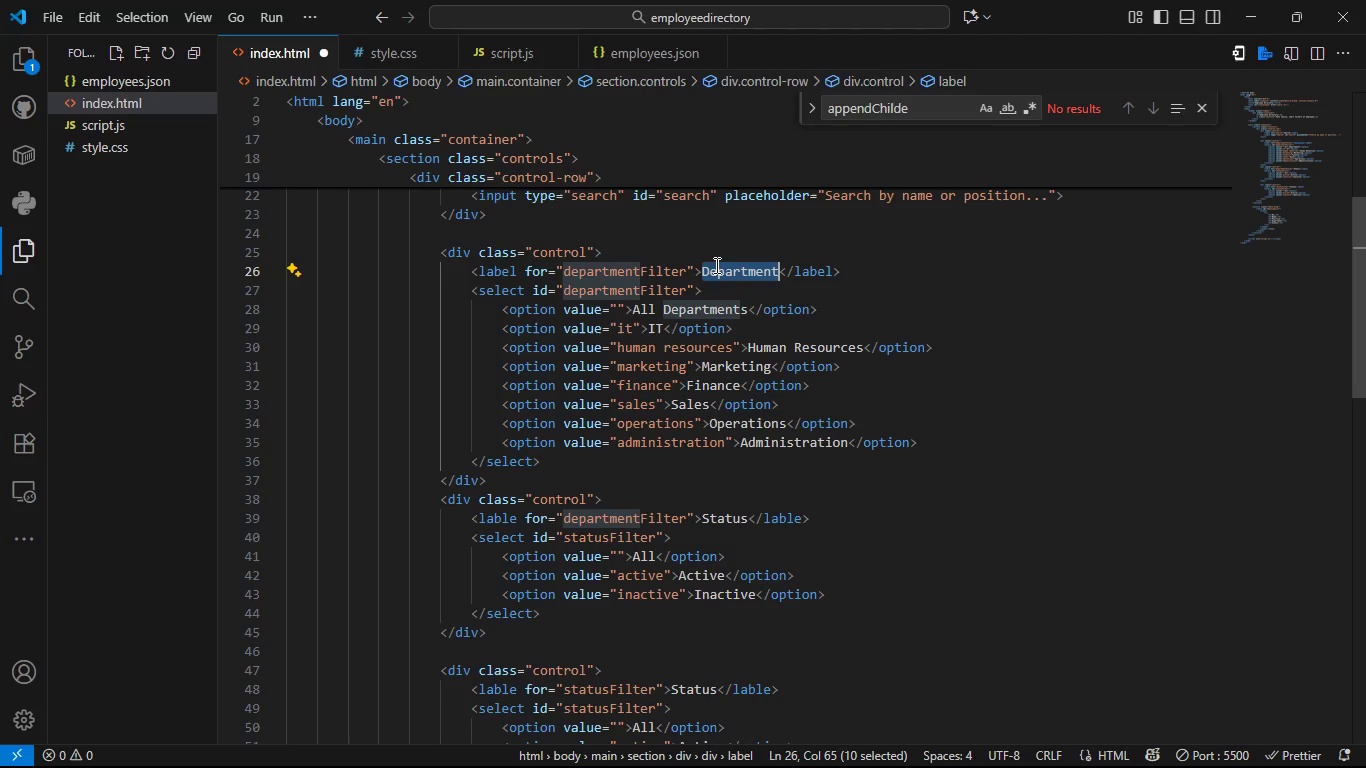 
key(Control+C)
 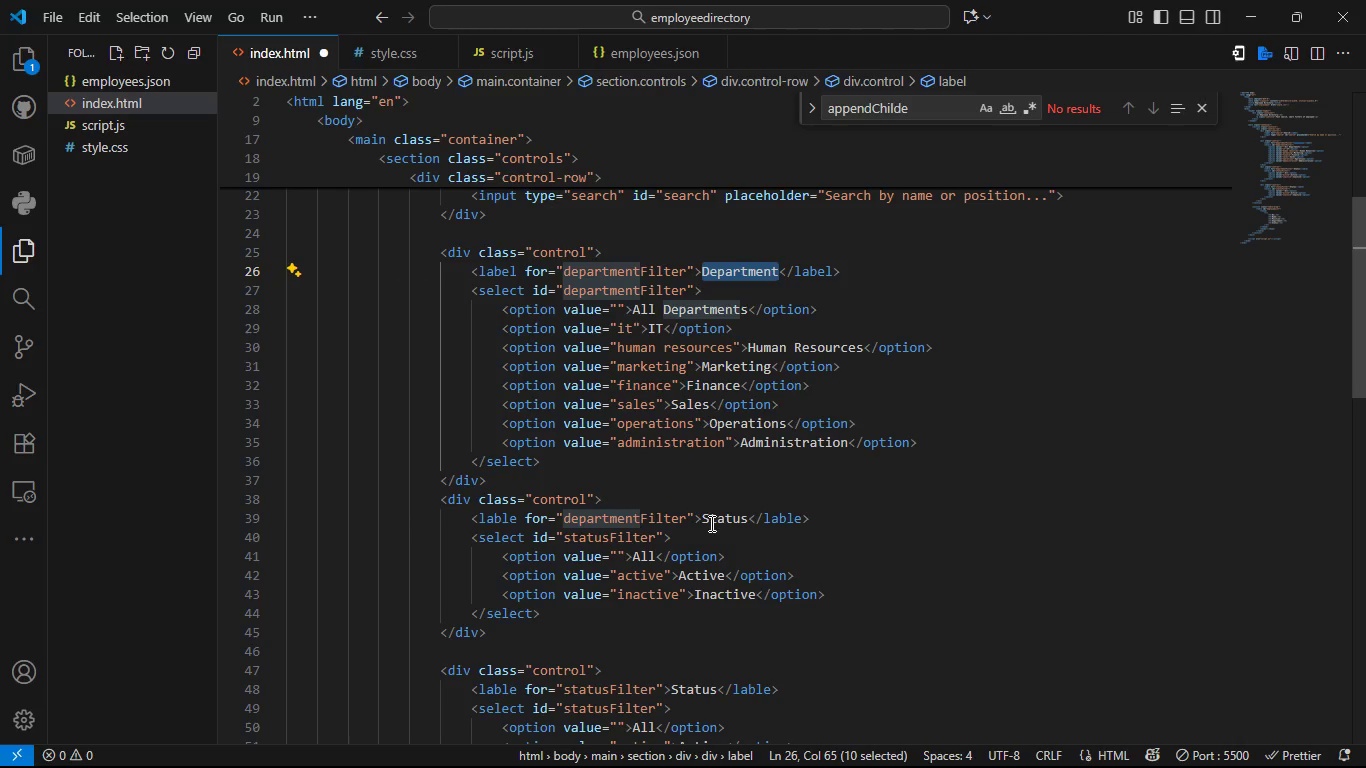 
left_click([710, 523])
 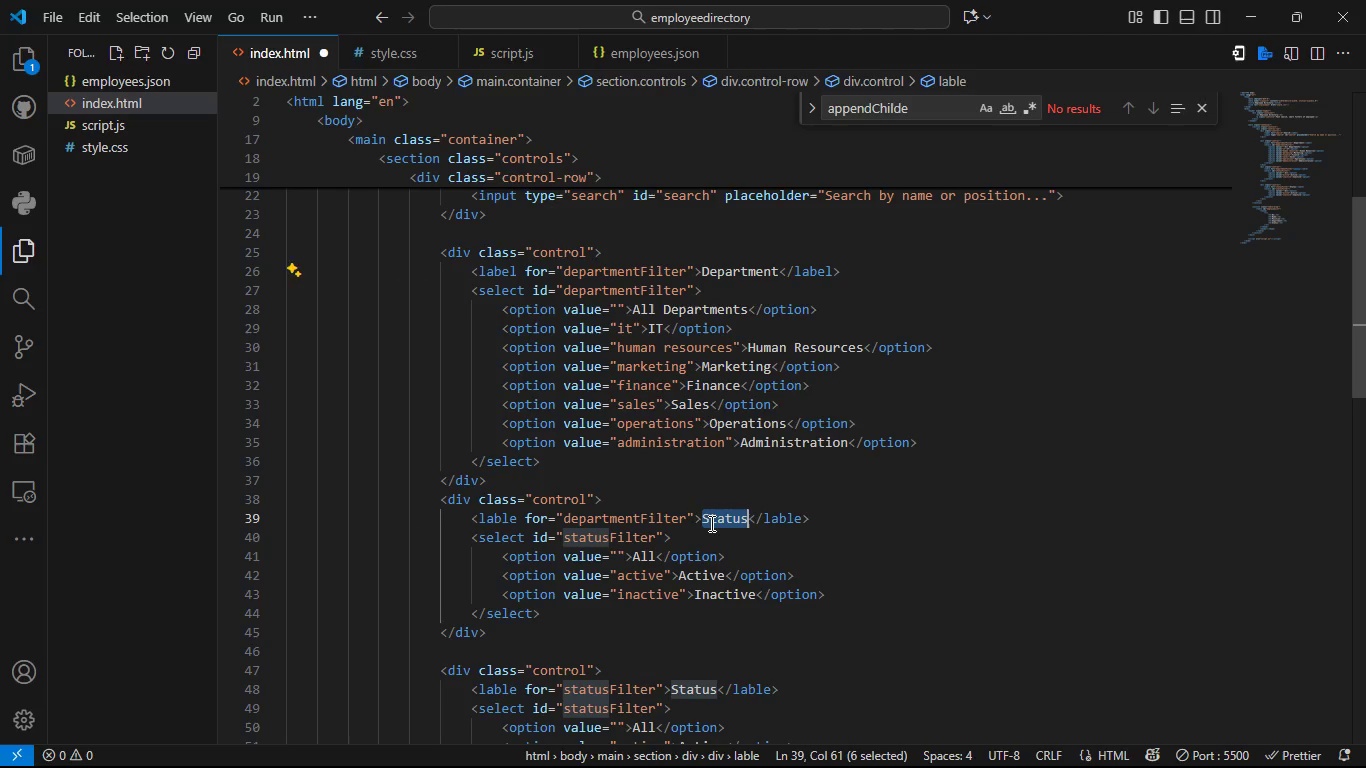 
double_click([710, 523])
 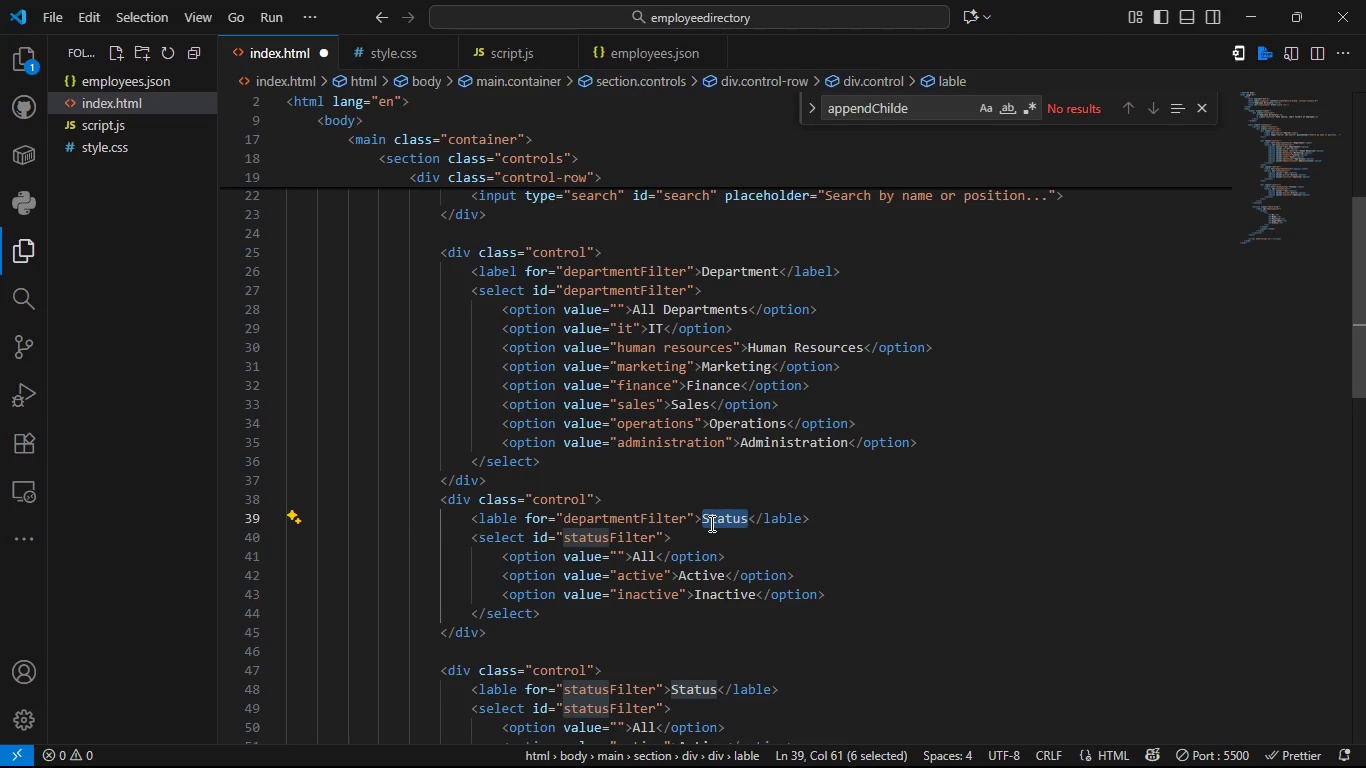 
key(Control+V)
 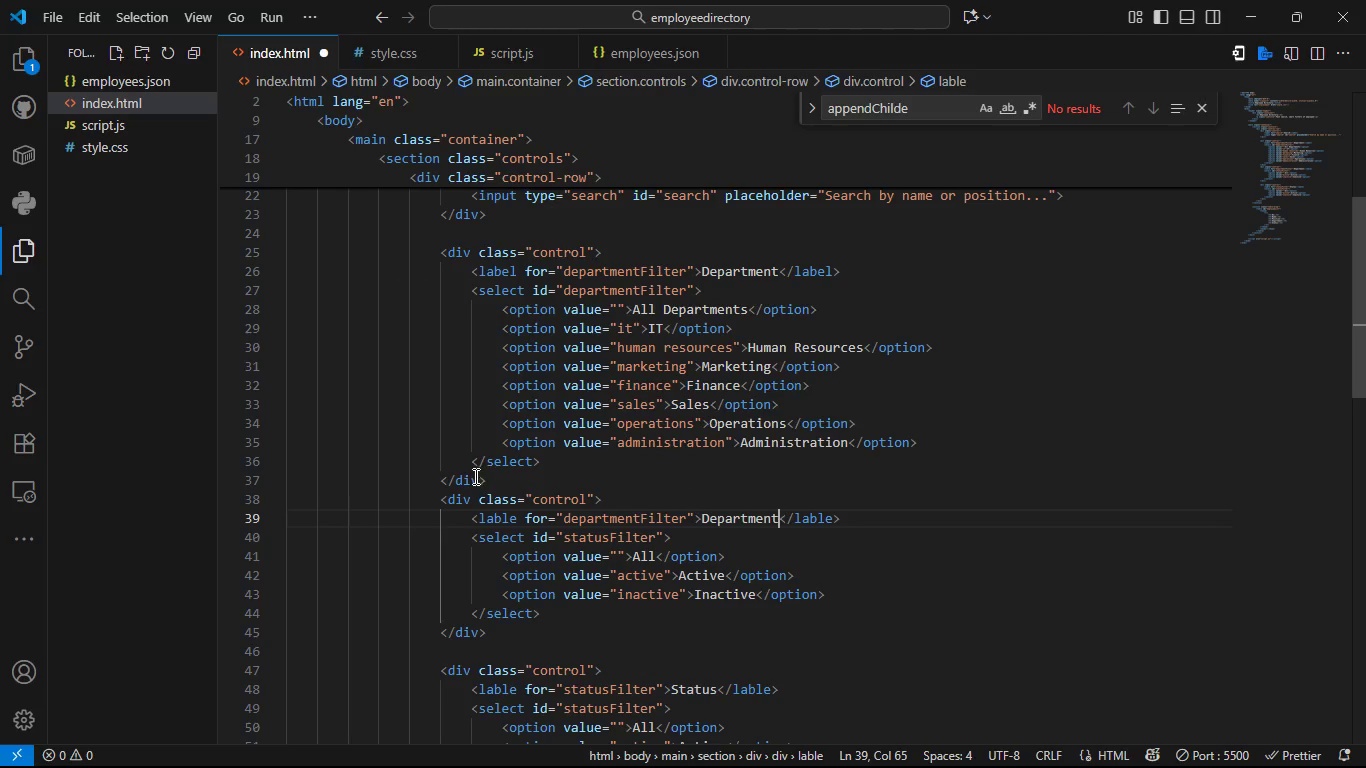 
left_click([474, 476])
 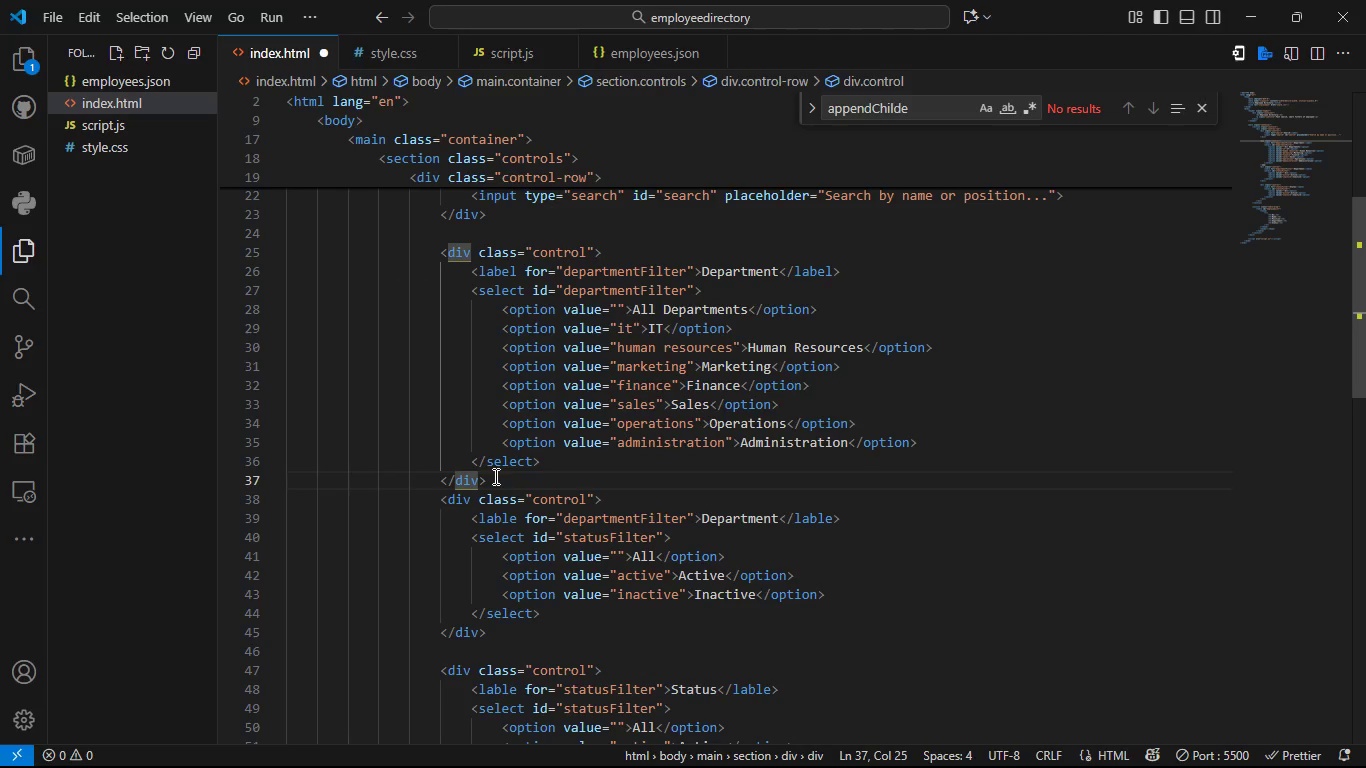 
left_click_drag(start_coordinate=[494, 476], to_coordinate=[433, 253])
 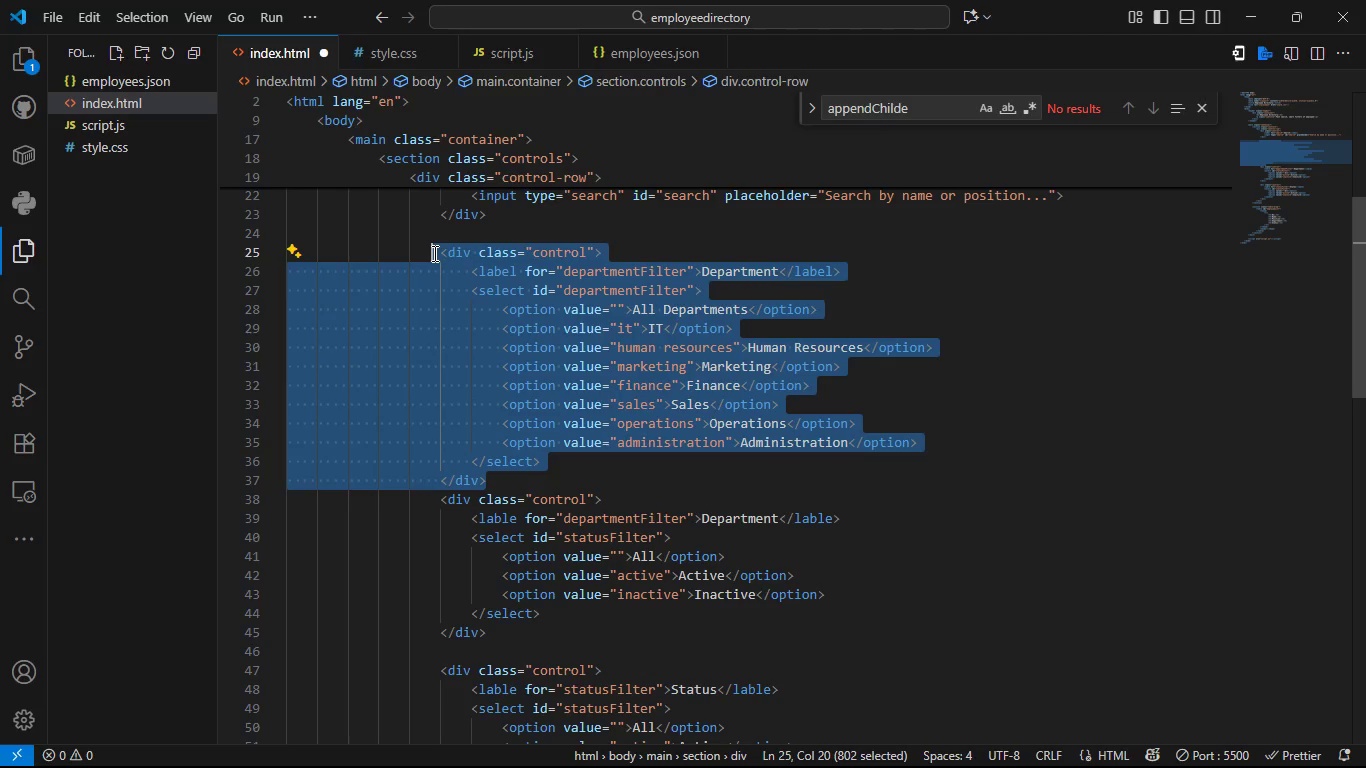 
key(Control+Slash)
 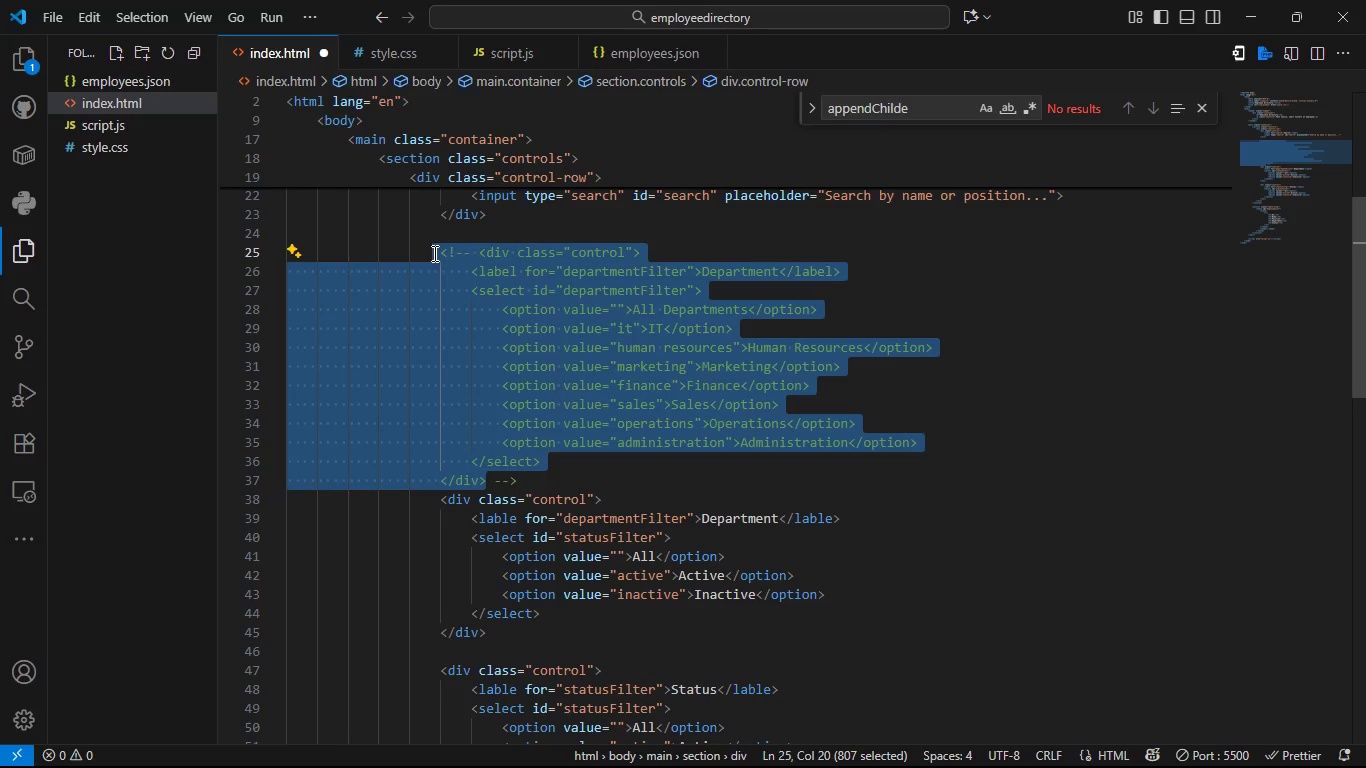 
key(Control+S)
 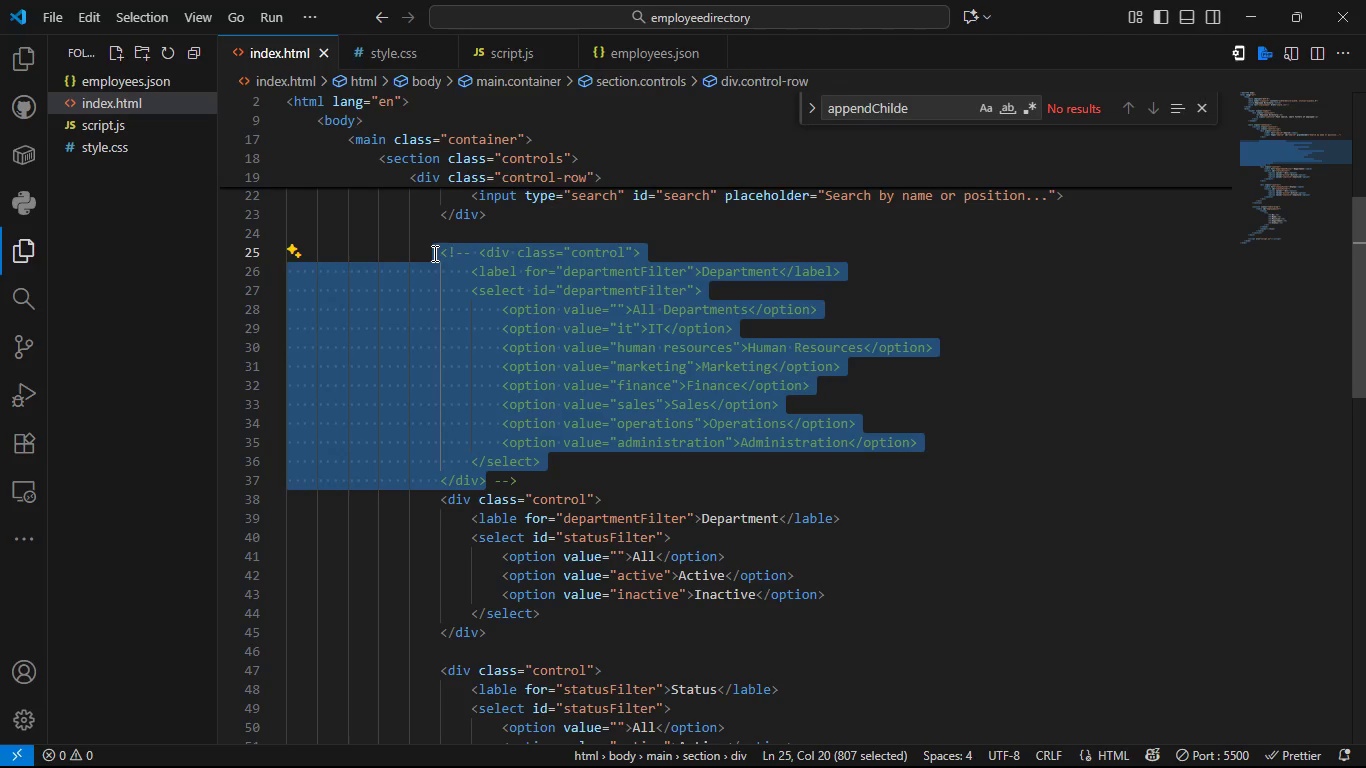 
key(Control+S)
 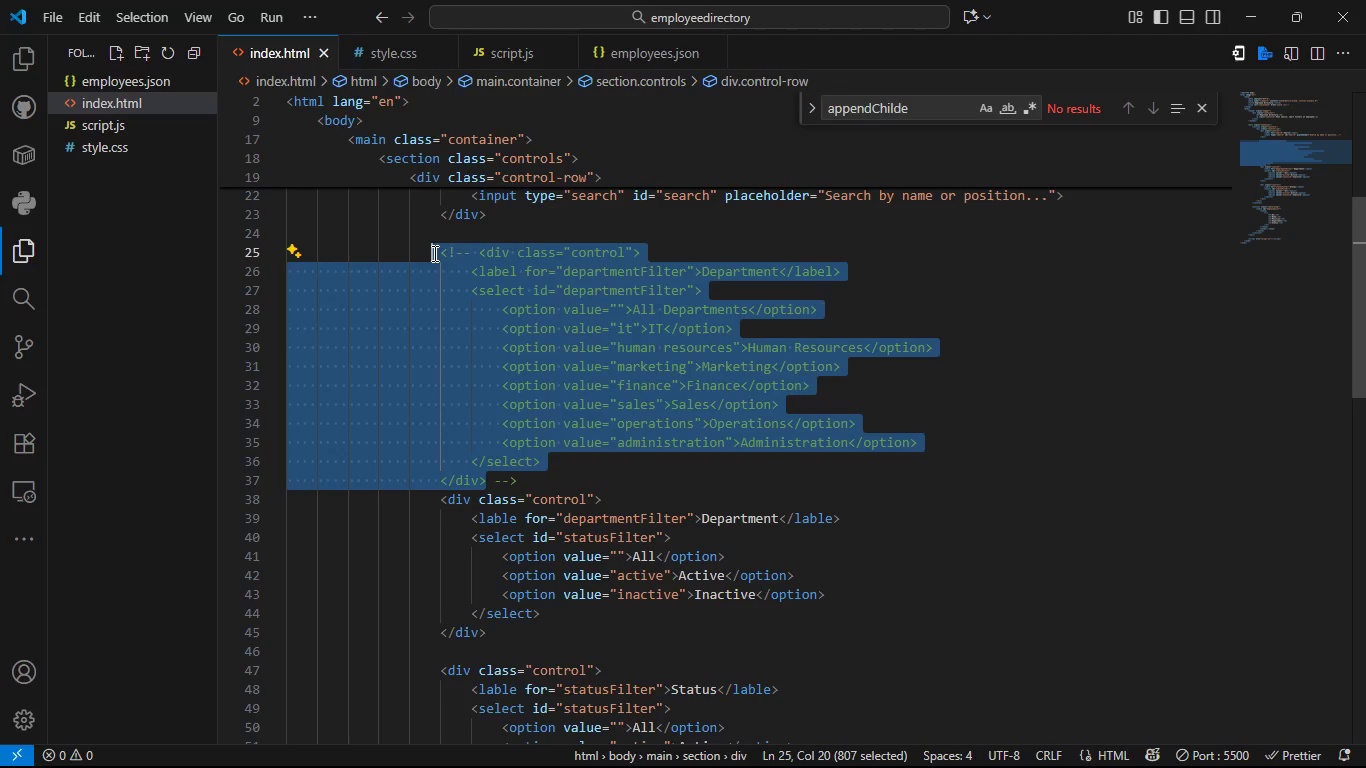 
key(Alt+Tab)
 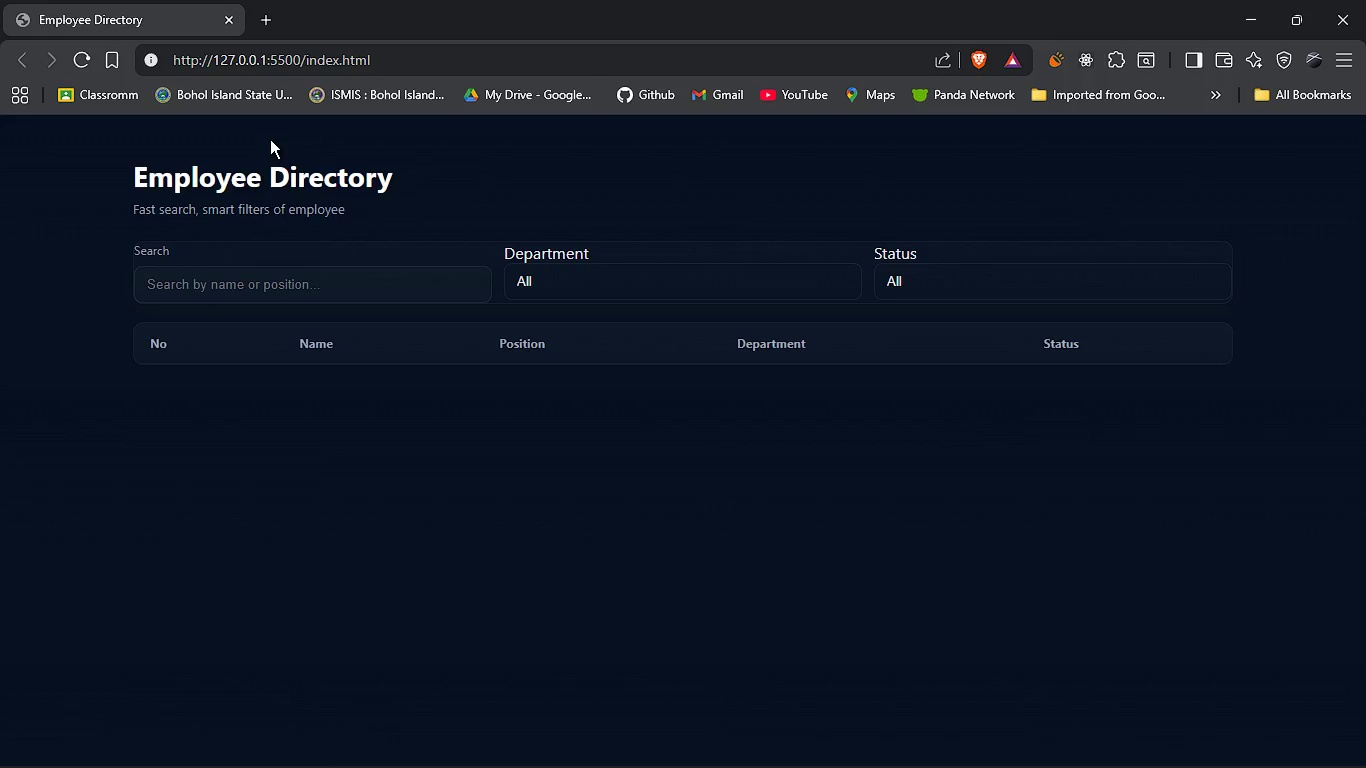 
key(Alt+AltLeft)
 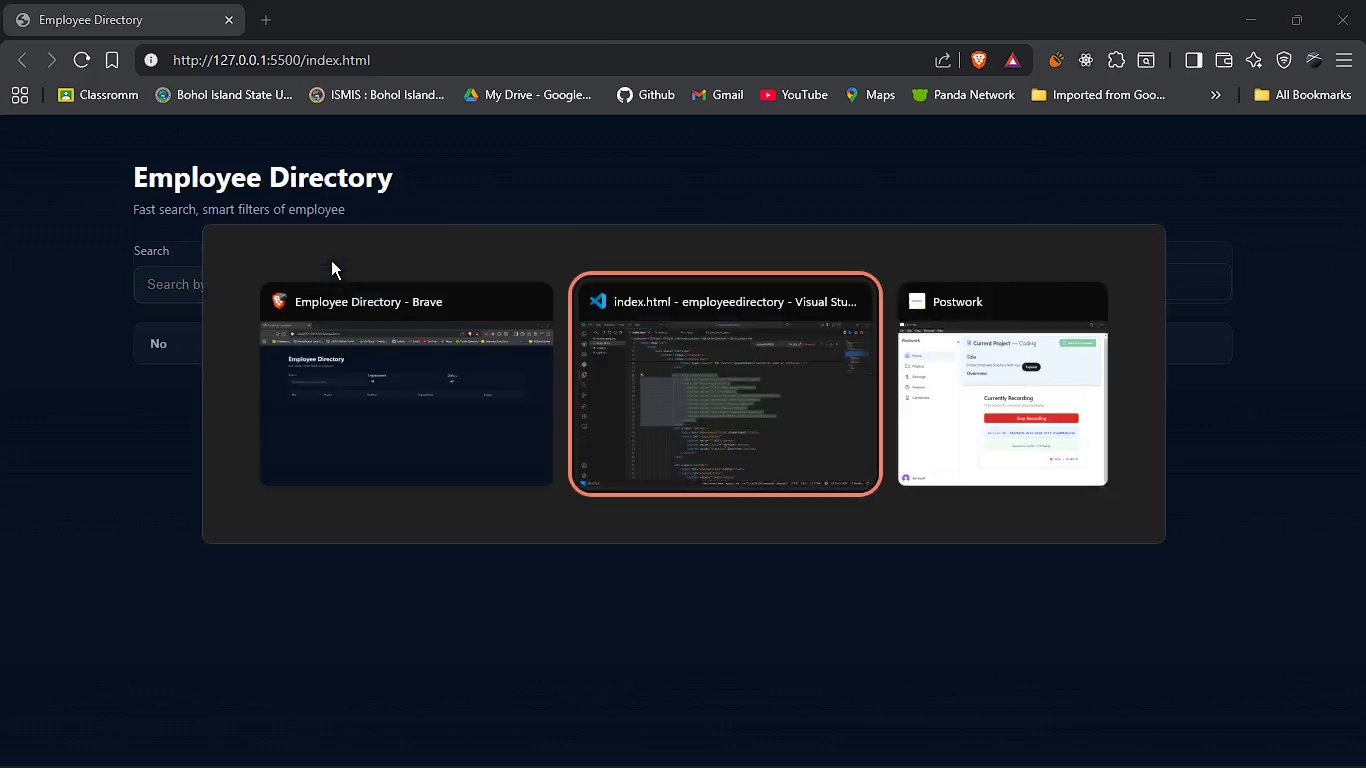 
key(Alt+Tab)
 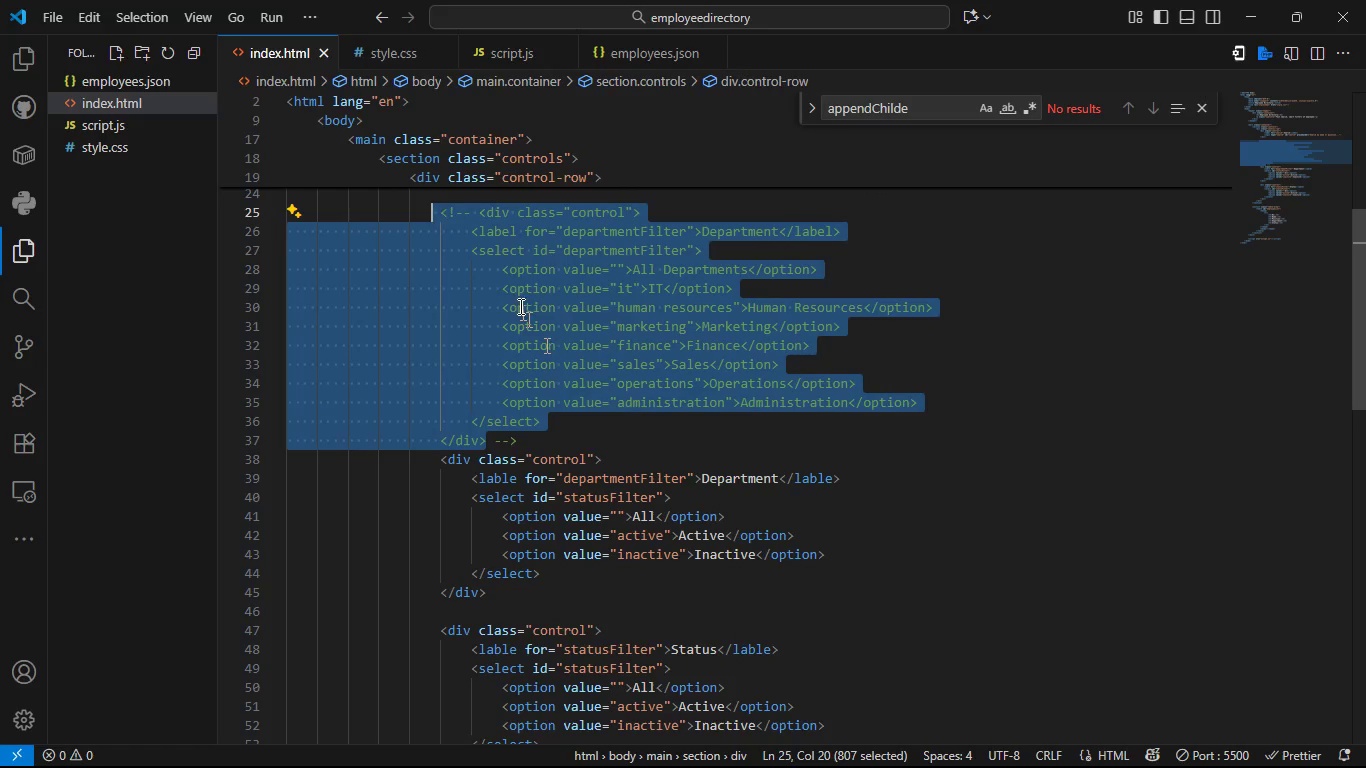 
left_click([502, 279])
 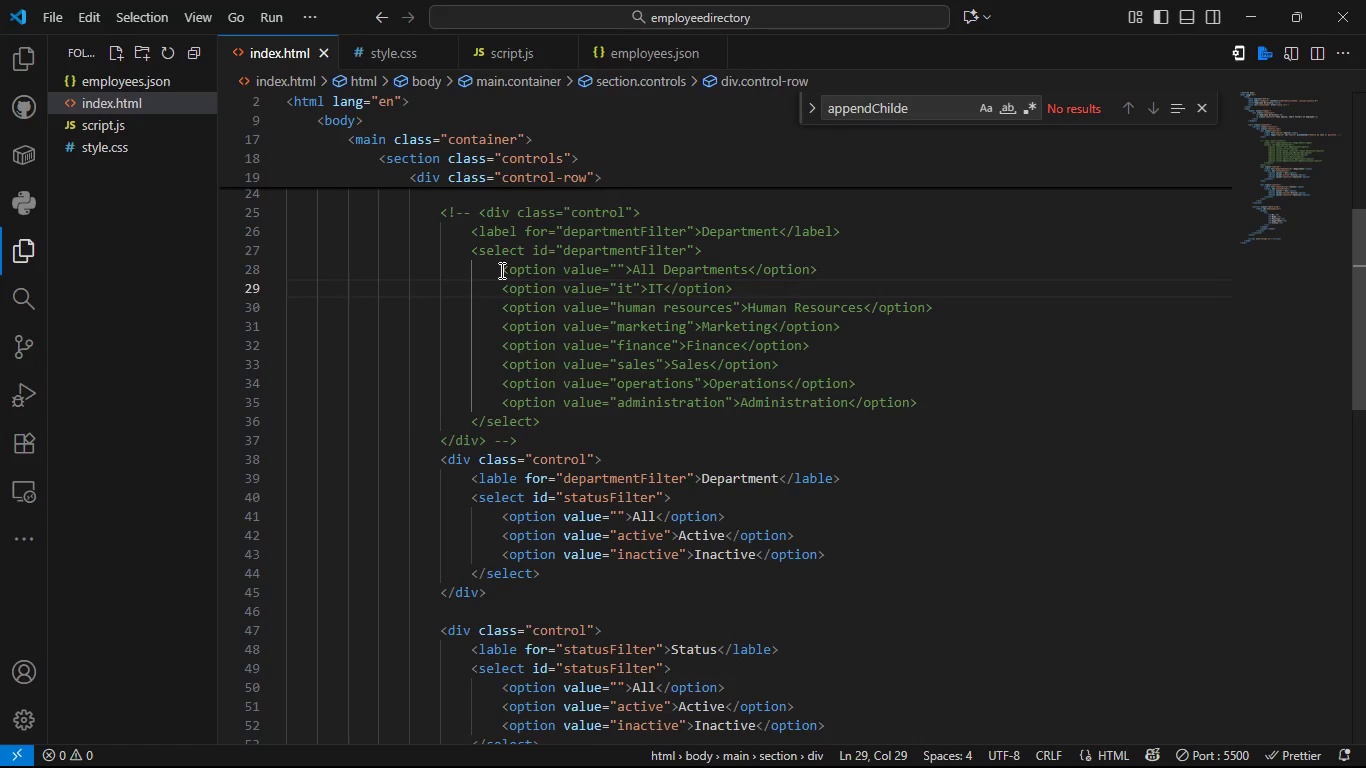 
left_click_drag(start_coordinate=[500, 270], to_coordinate=[916, 406])
 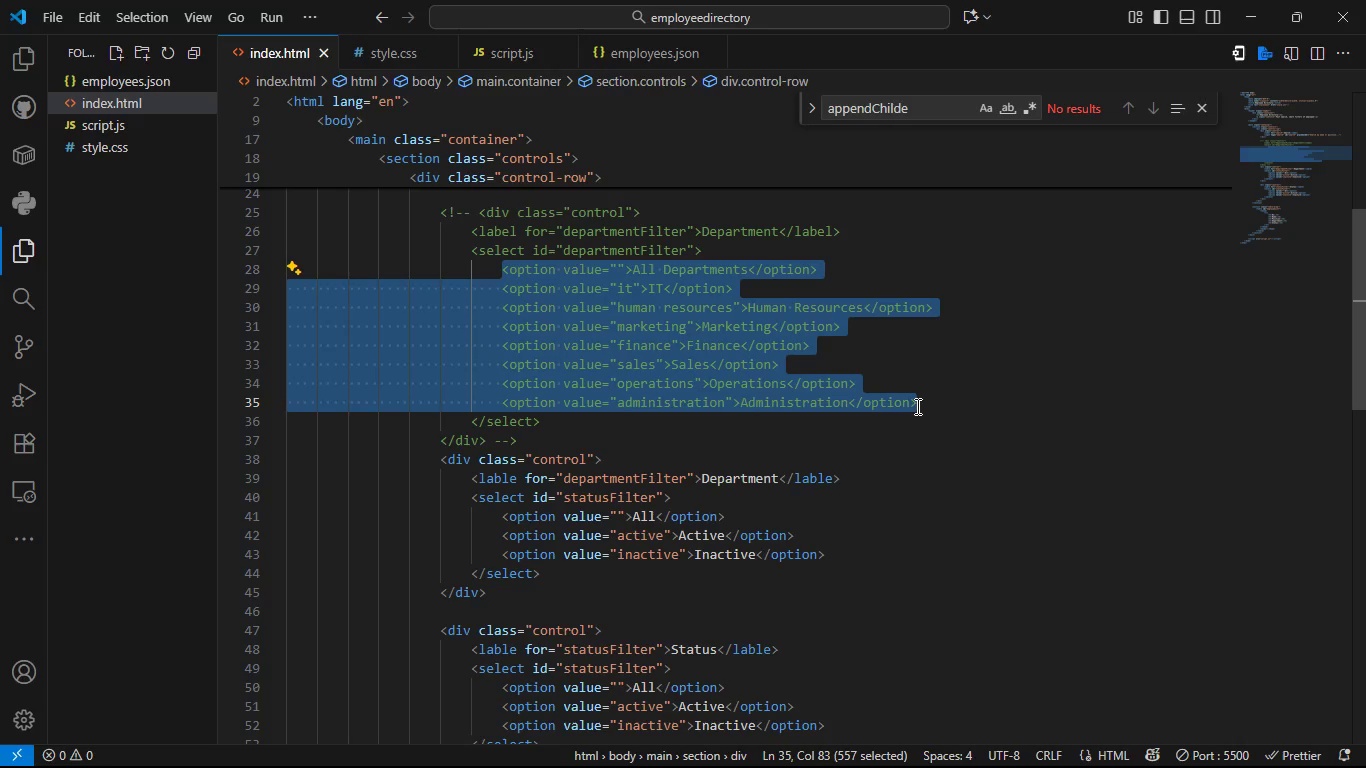 
key(Control+C)
 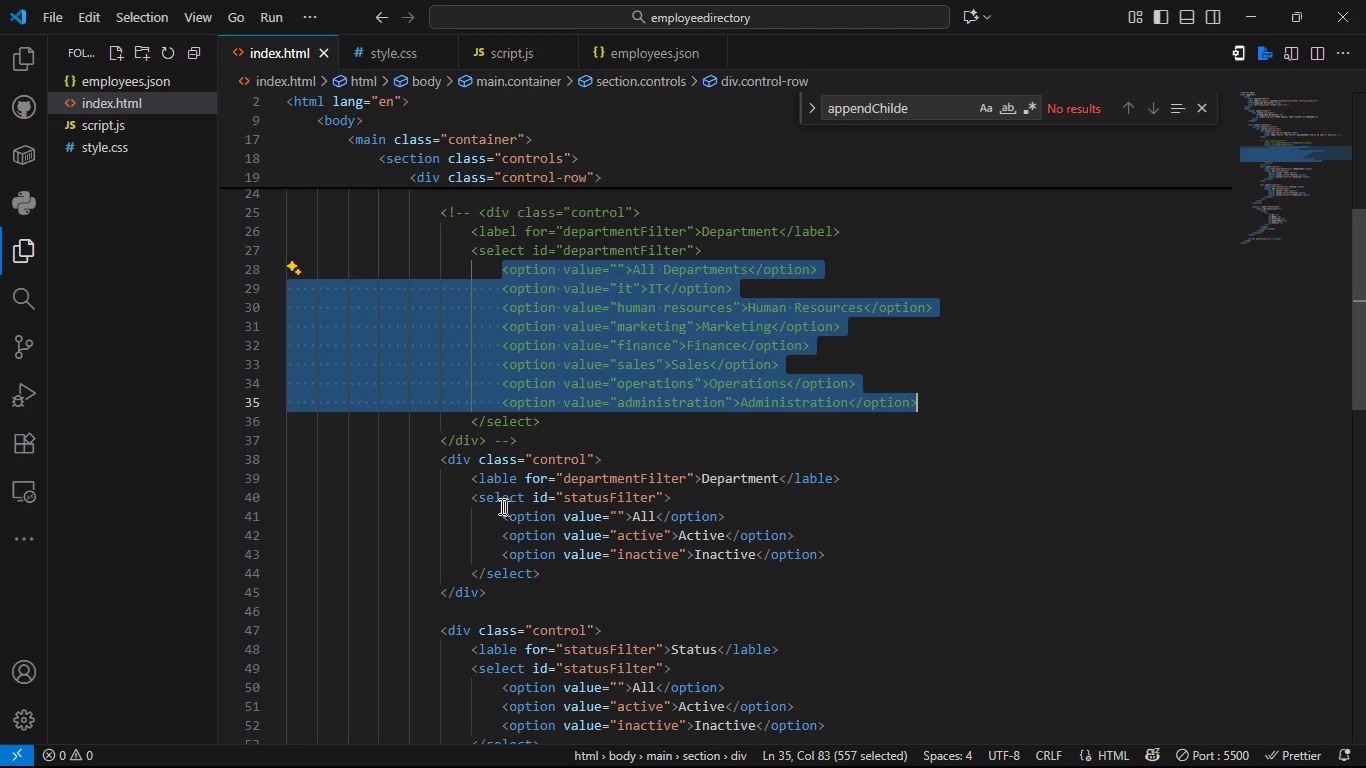 
key(Control+ControlLeft)
 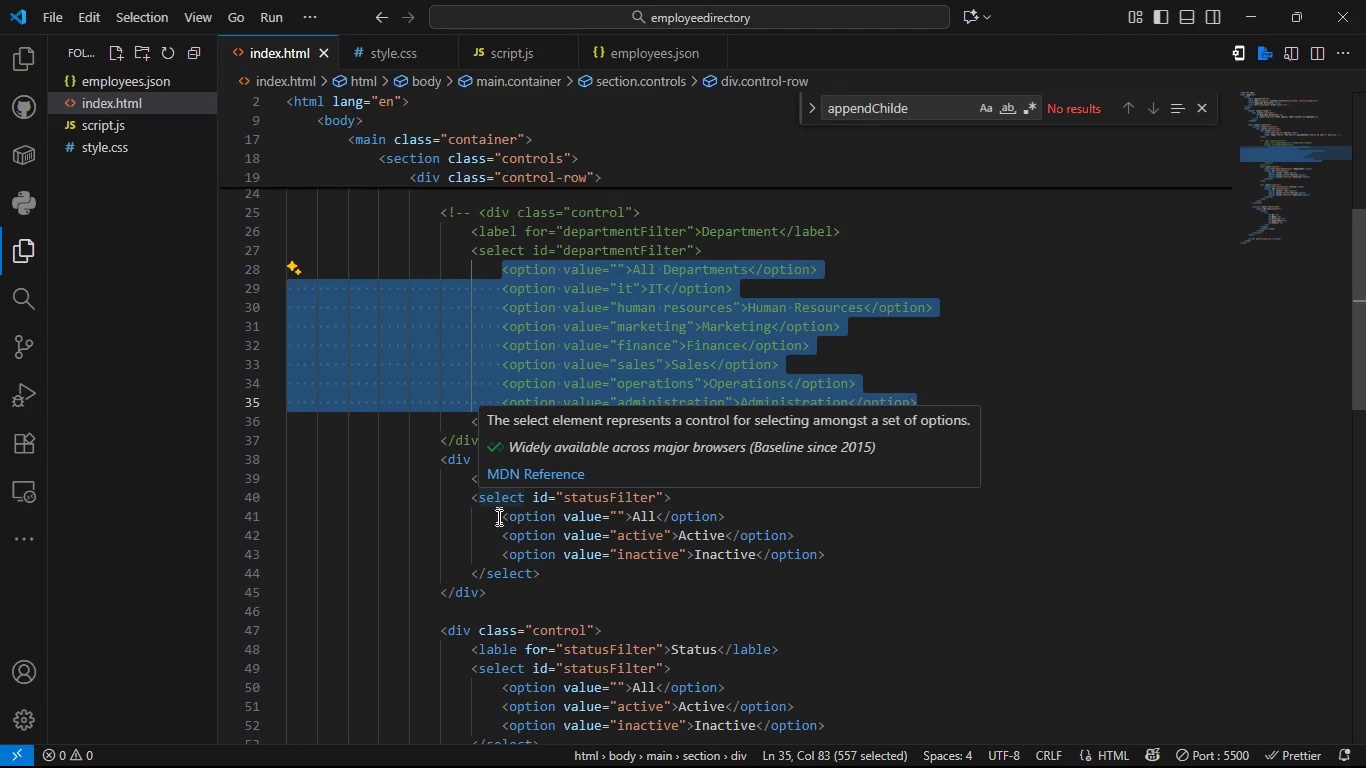 
left_click_drag(start_coordinate=[497, 519], to_coordinate=[839, 556])
 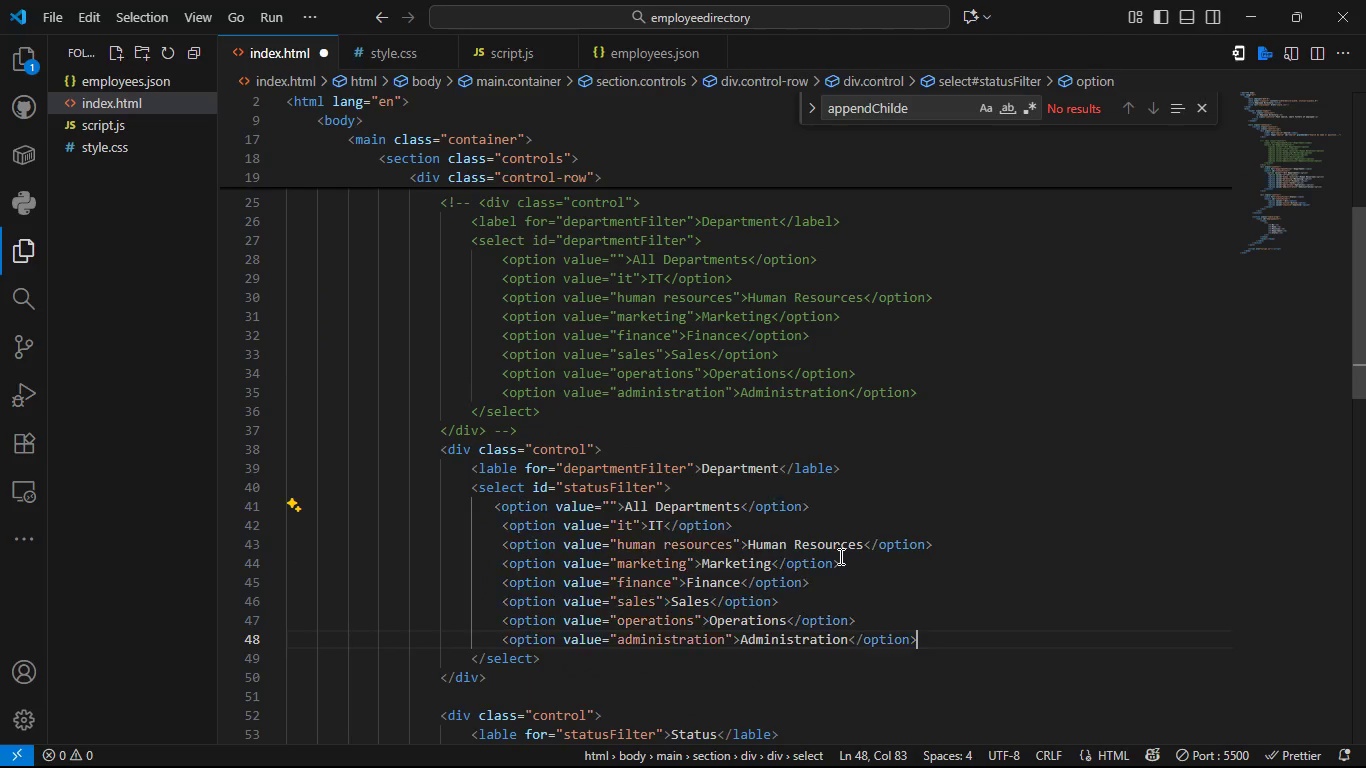 
key(Control+V)
 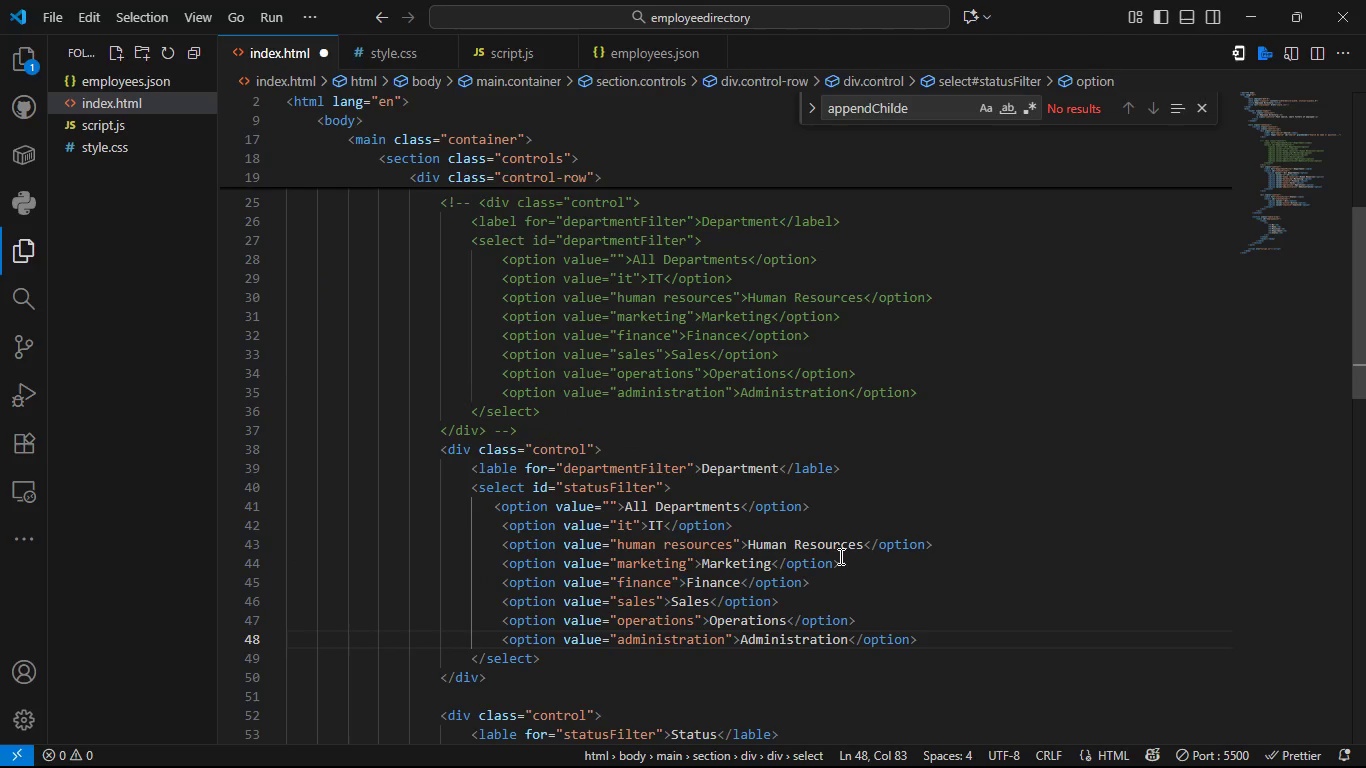 
key(Control+S)
 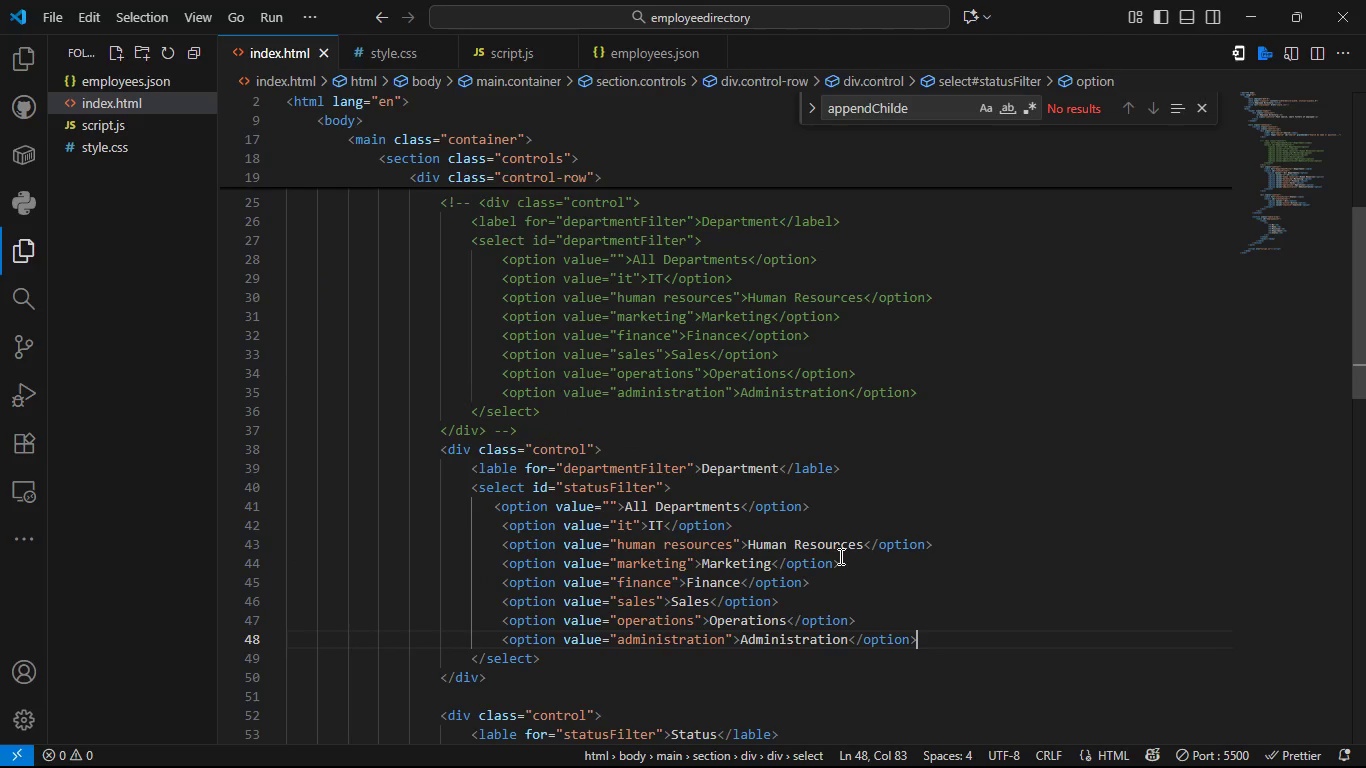 
key(Control+S)
 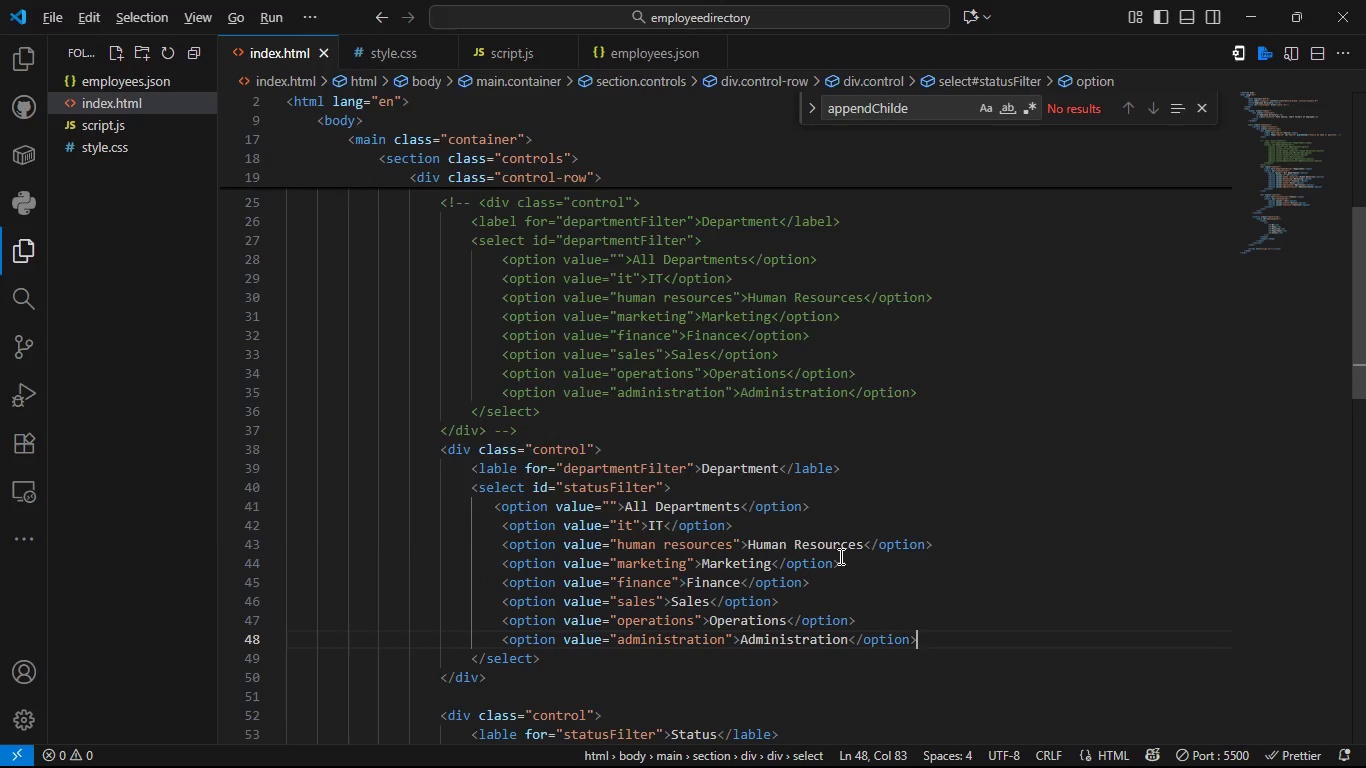 
key(Alt+Tab)
 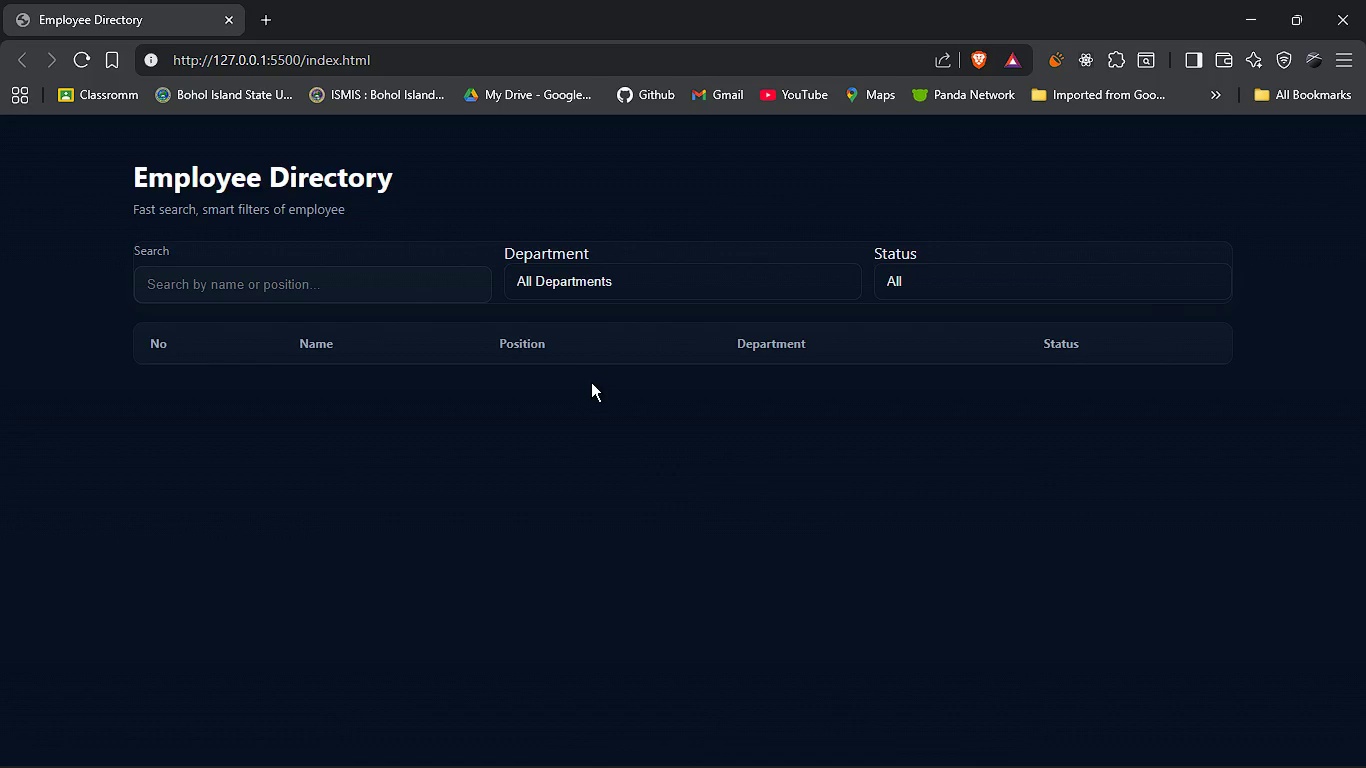 
key(Alt+Tab)
 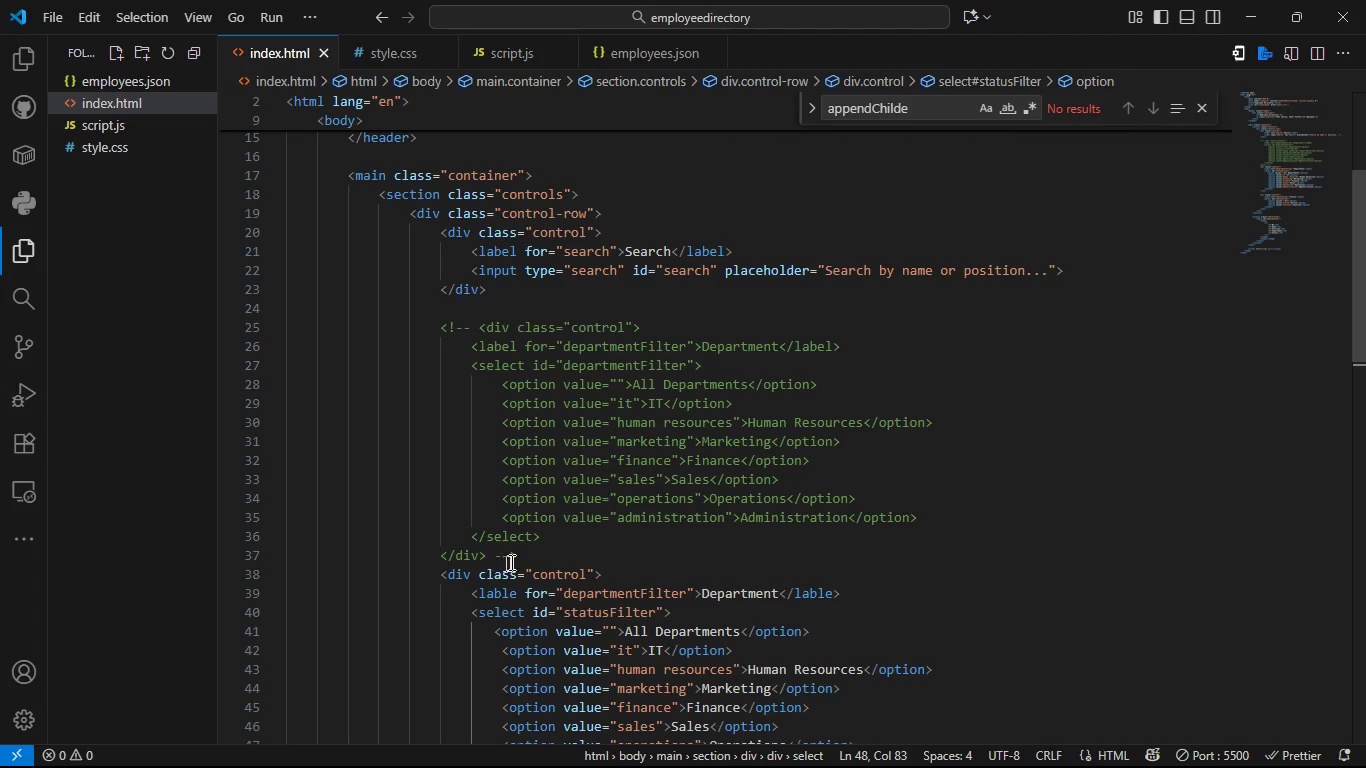 
left_click_drag(start_coordinate=[526, 557], to_coordinate=[426, 325])
 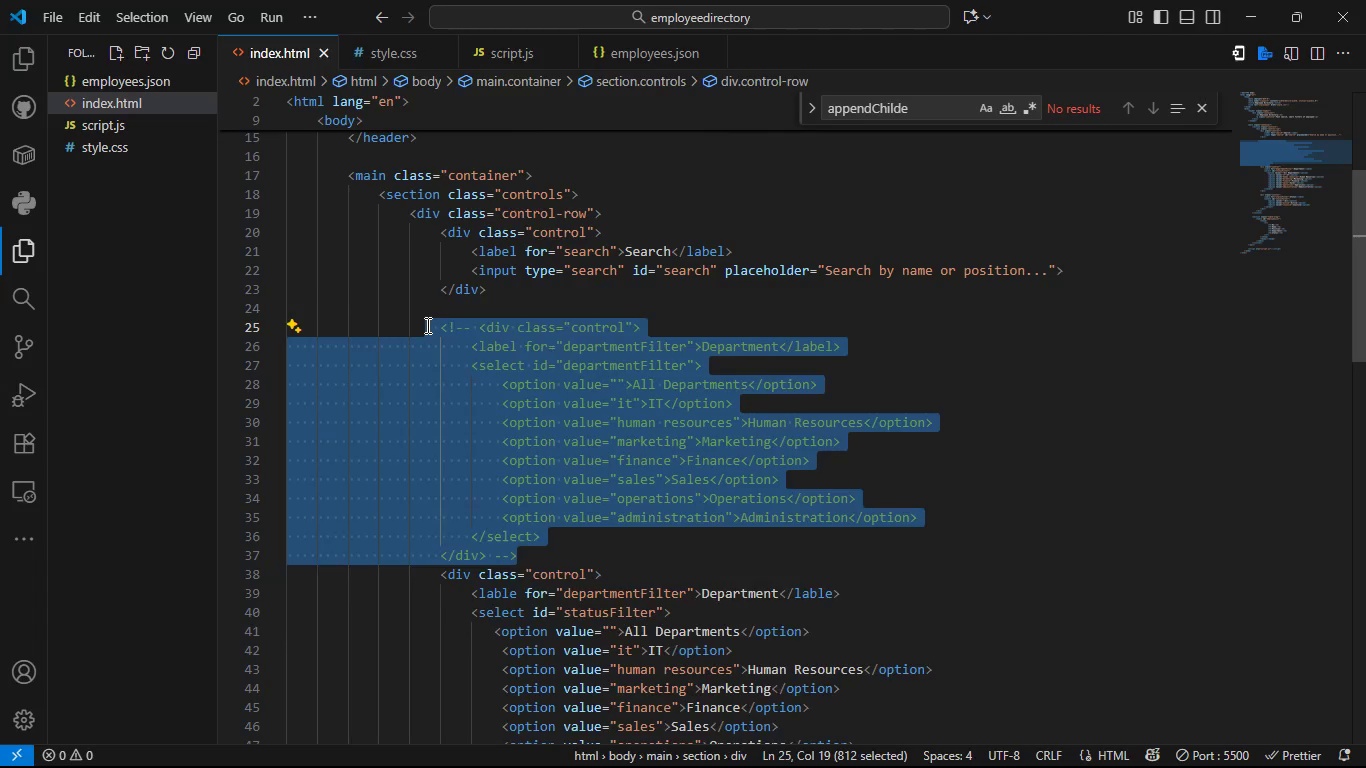 
key(Backspace)
 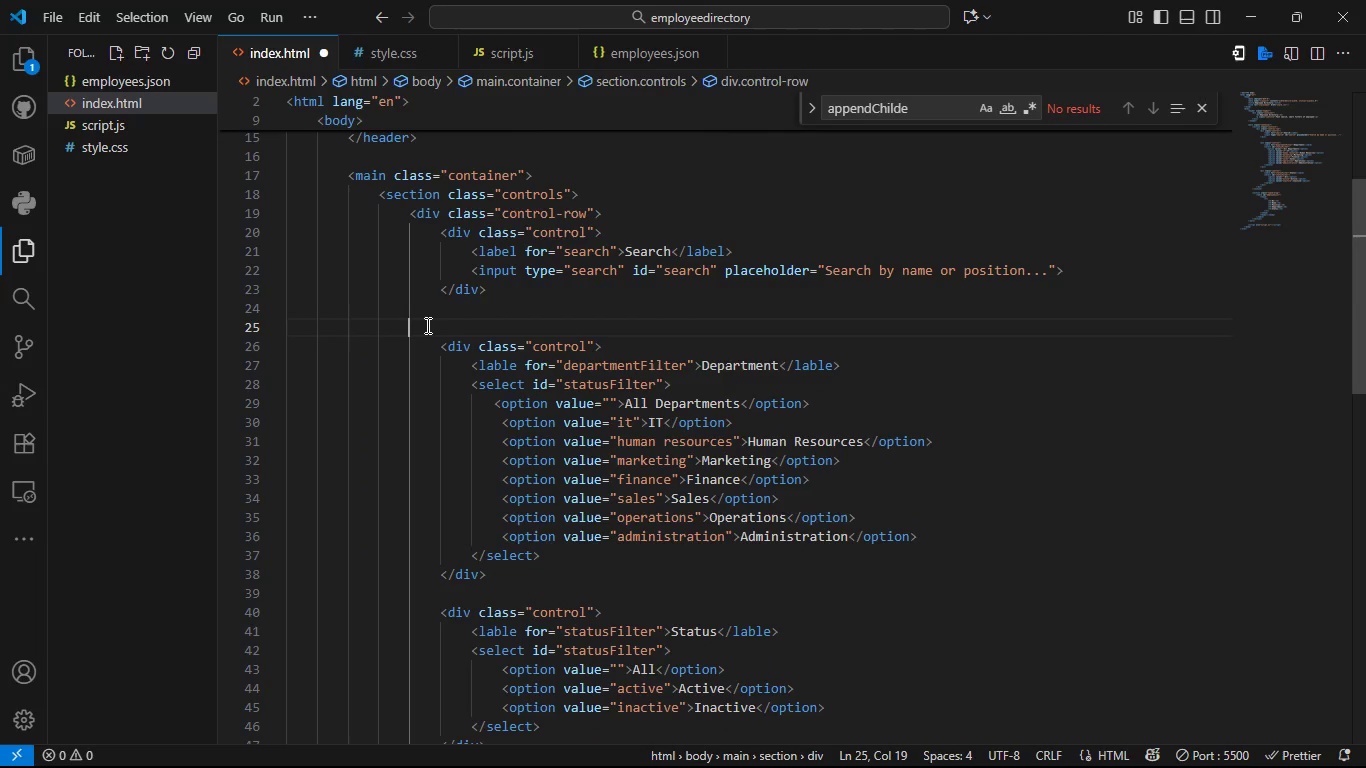 
key(Backspace)
 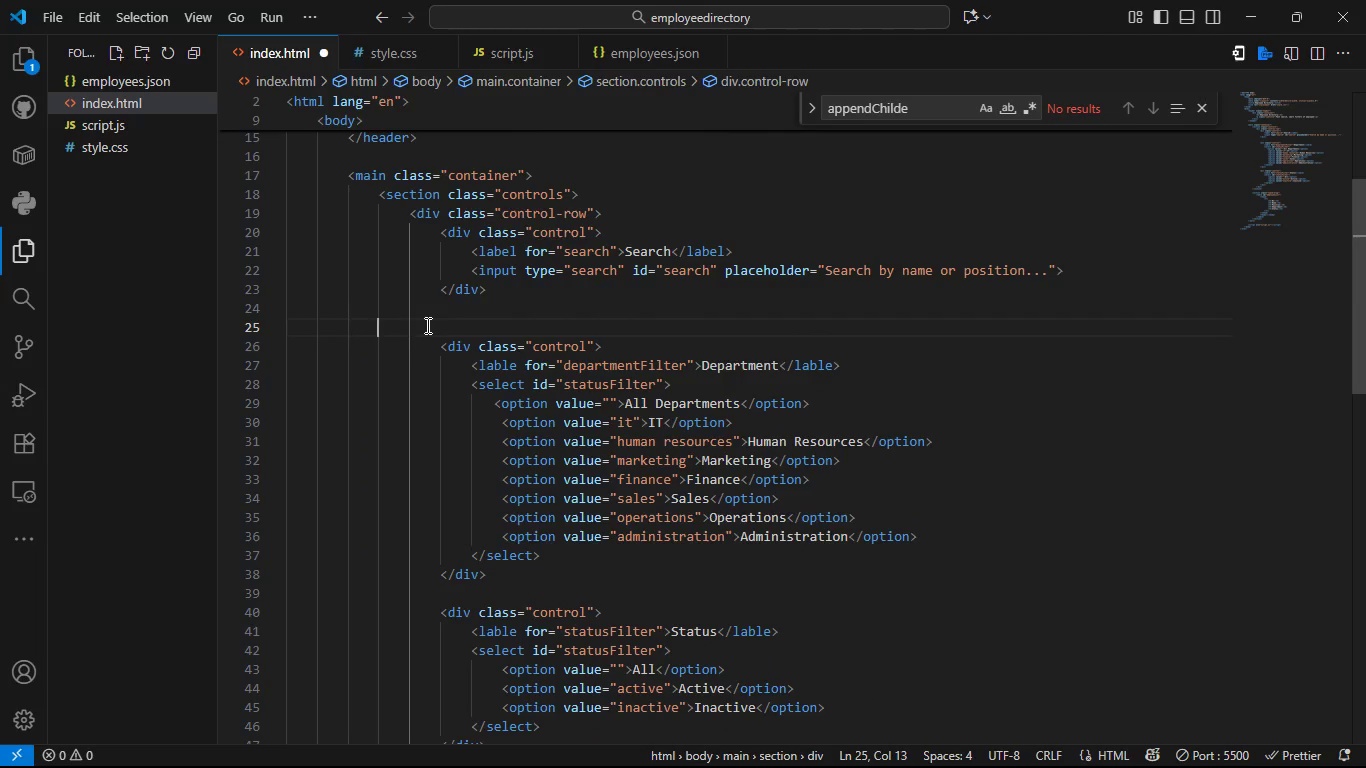 
key(Backspace)
 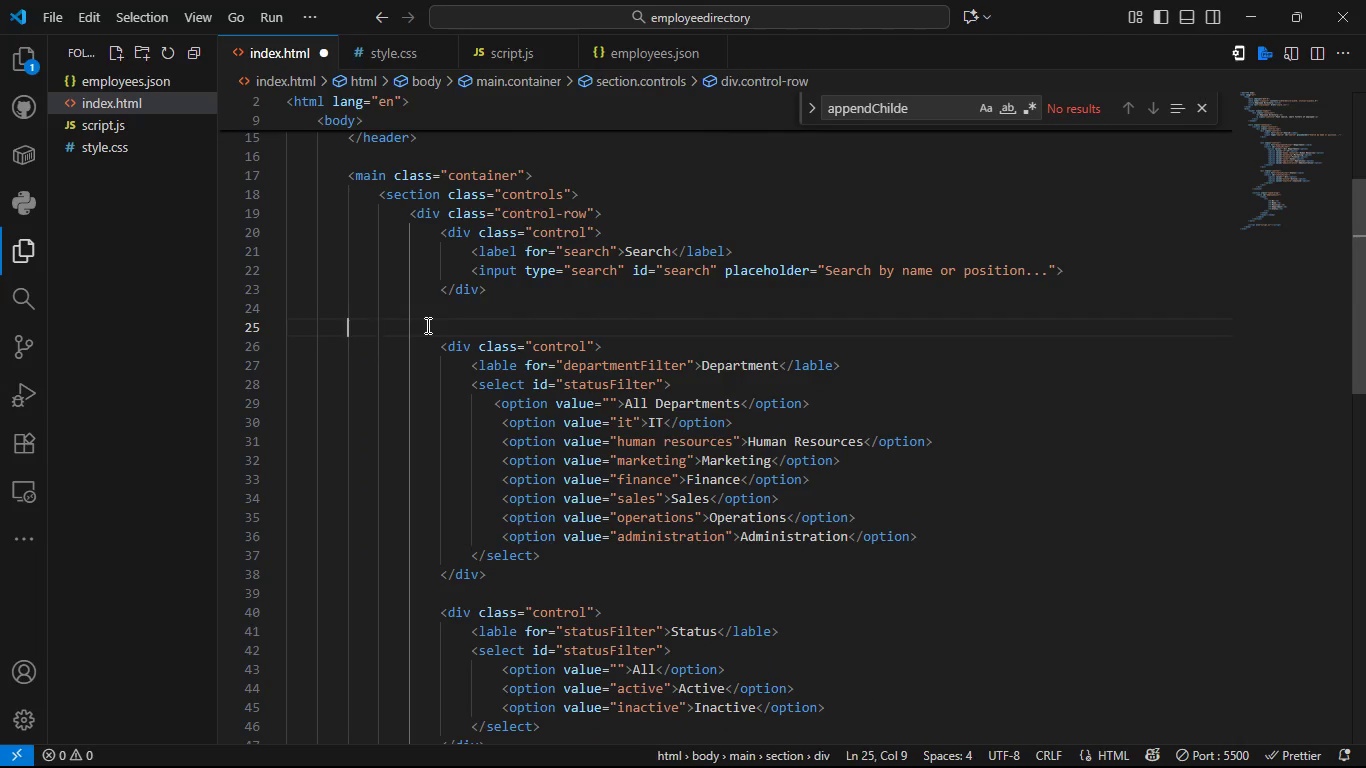 
key(Backspace)
 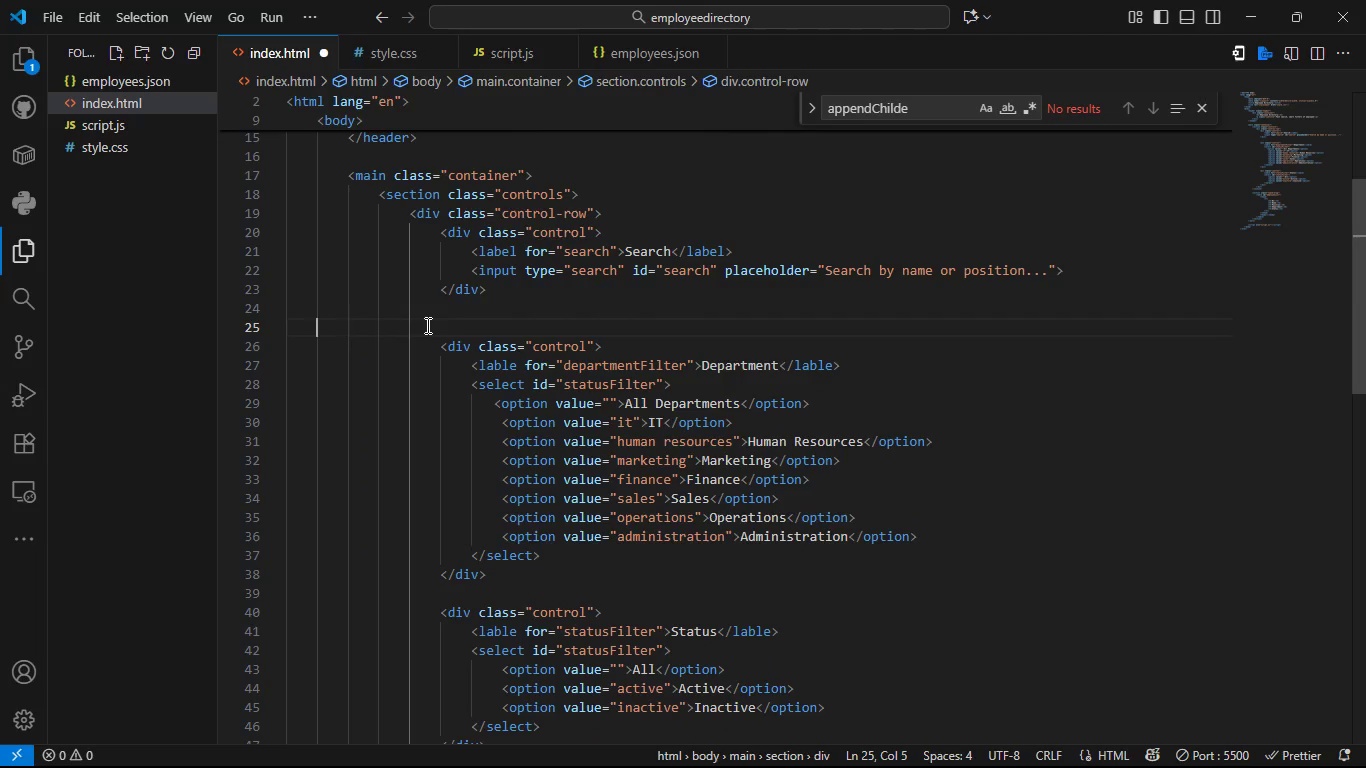 
key(Backspace)
 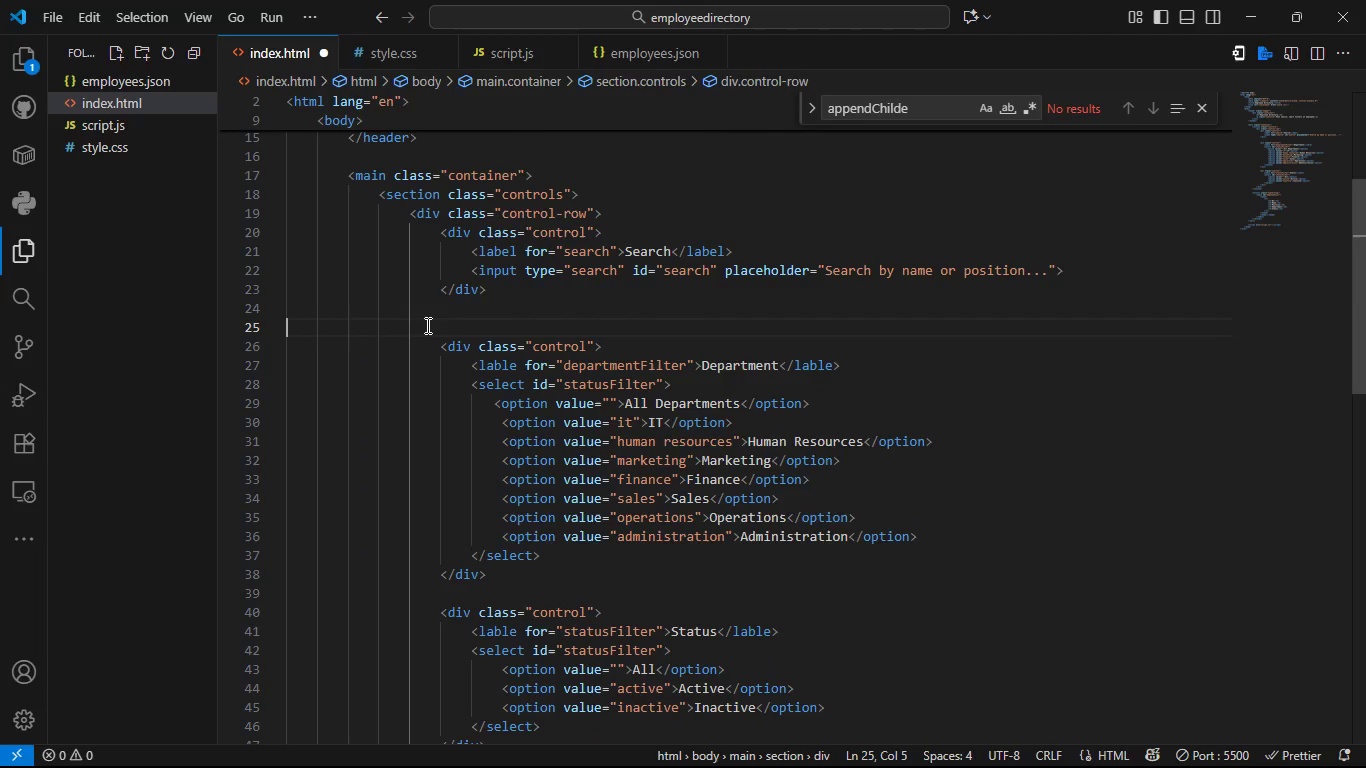 
key(Backspace)
 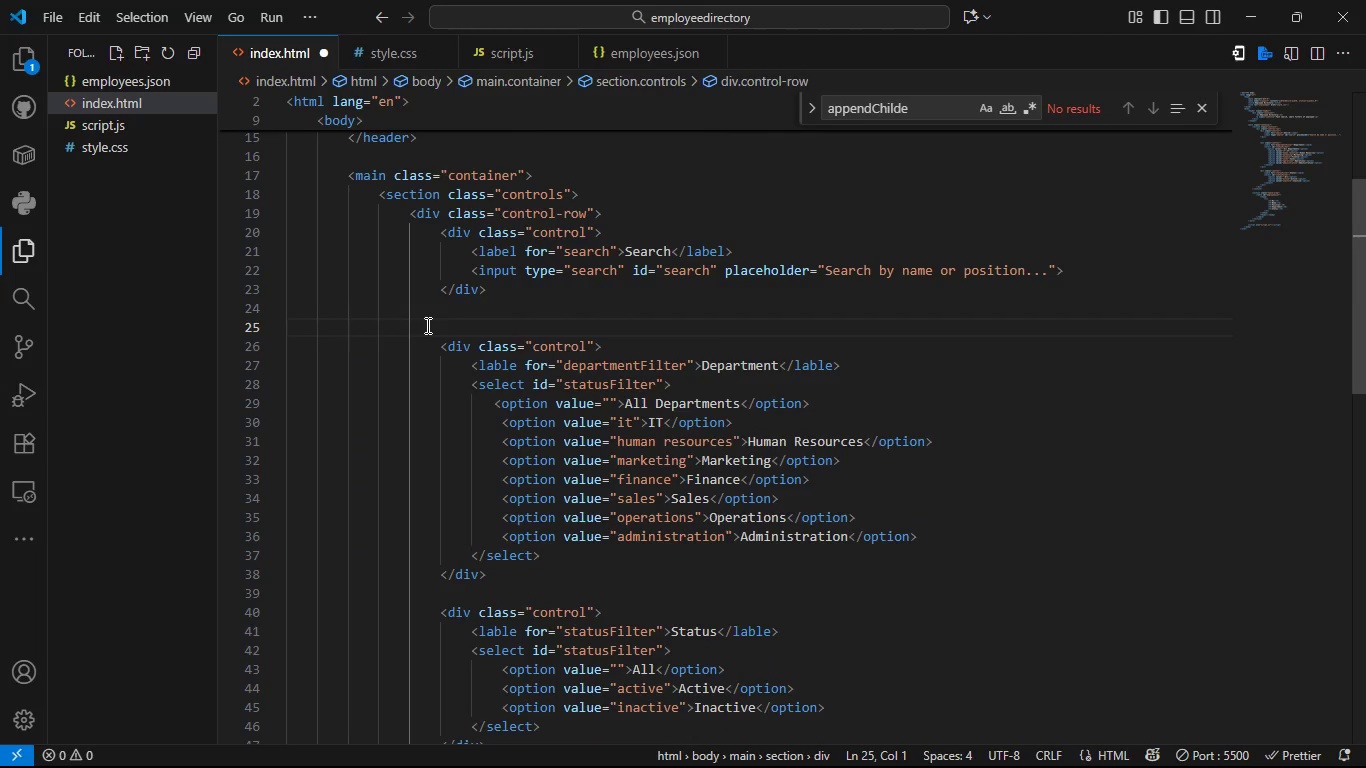 
key(Backspace)
 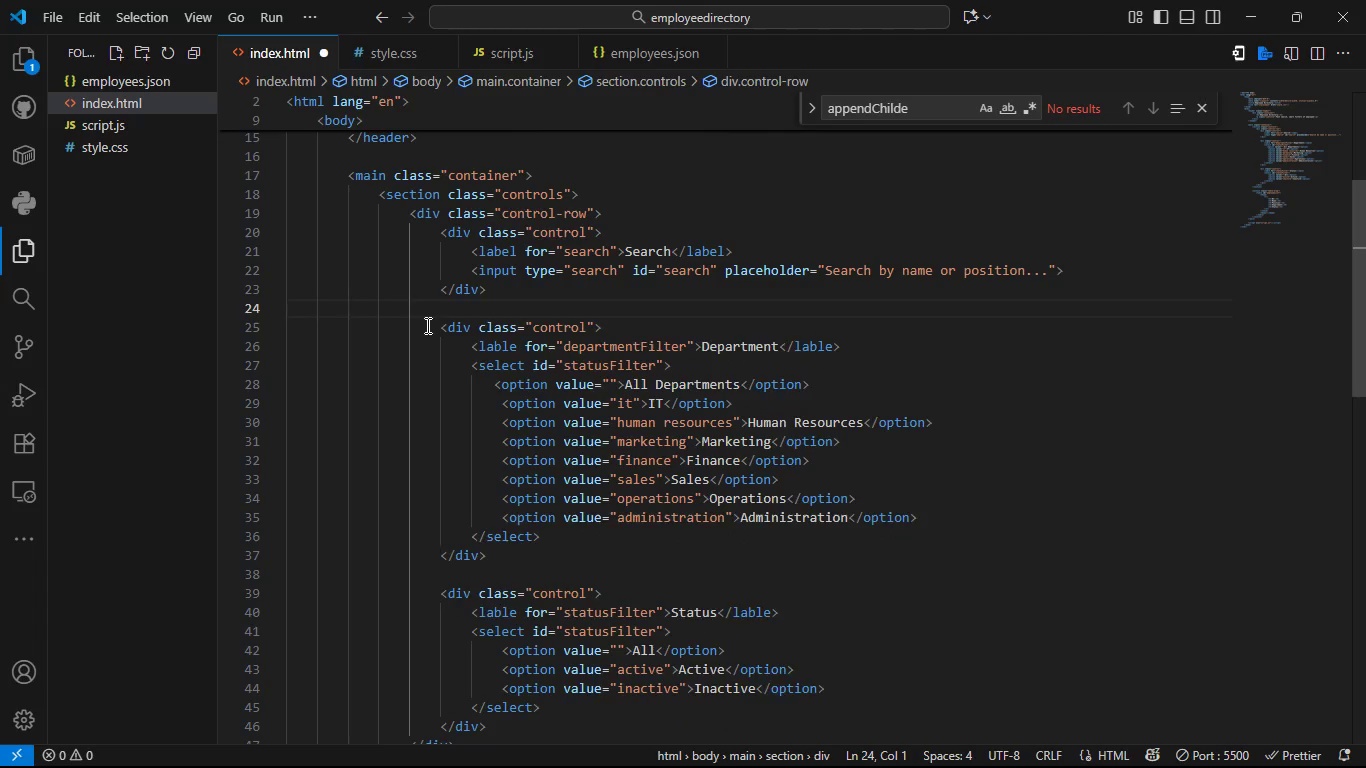 
key(Backspace)
 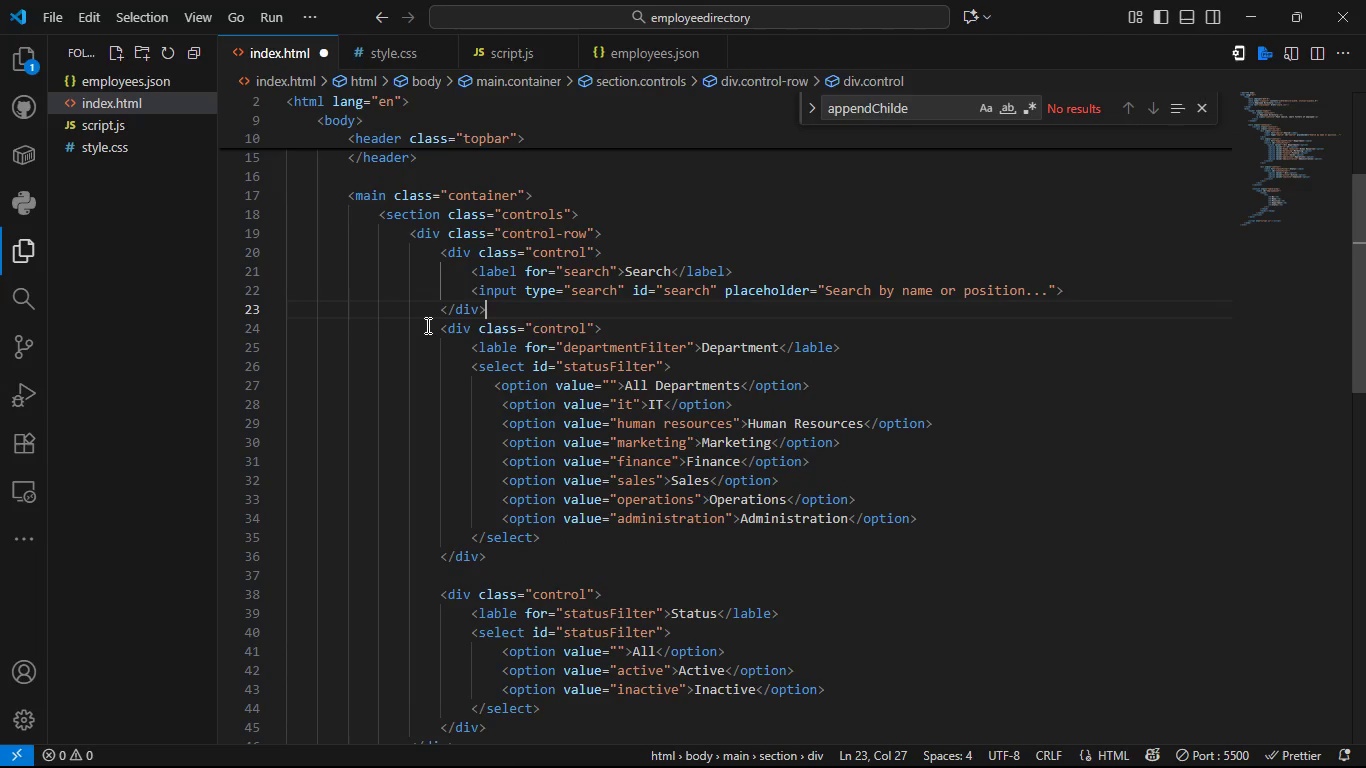 
key(Enter)
 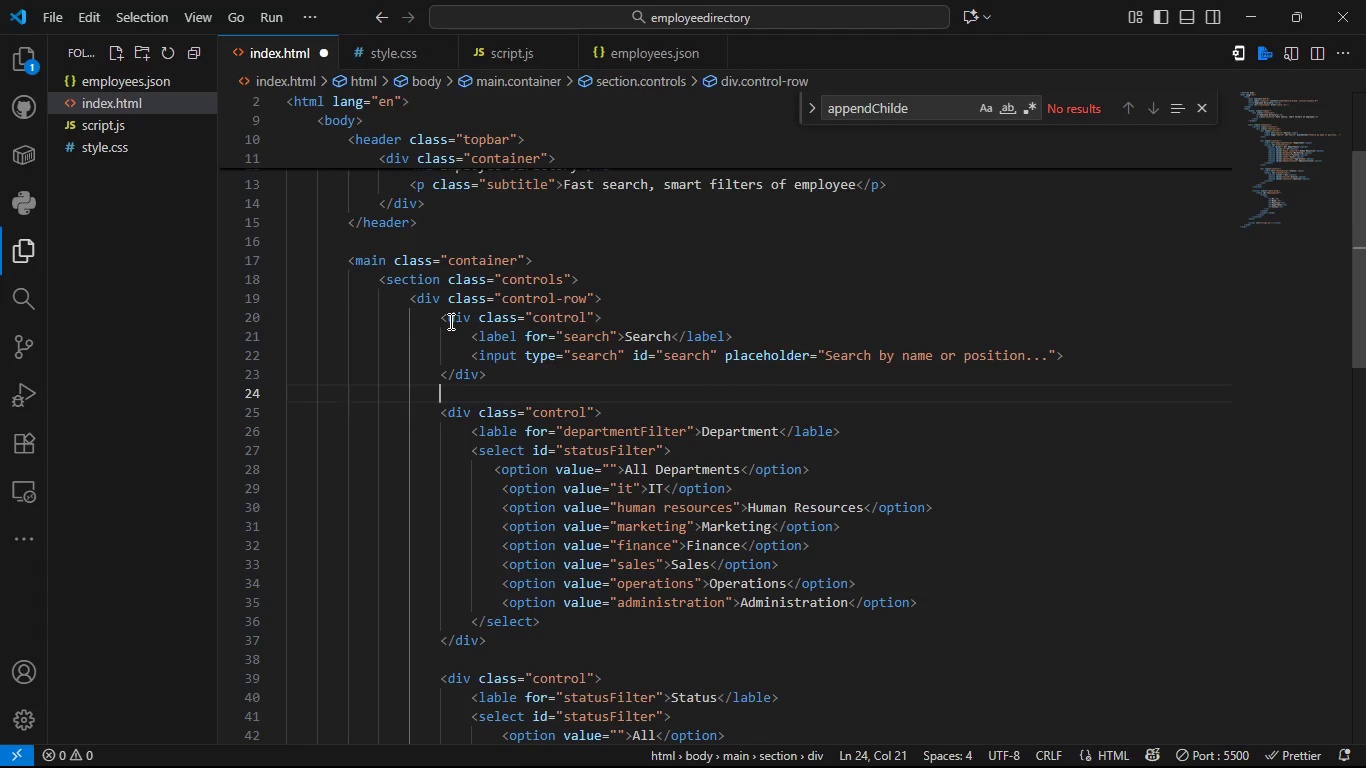 
left_click([449, 321])
 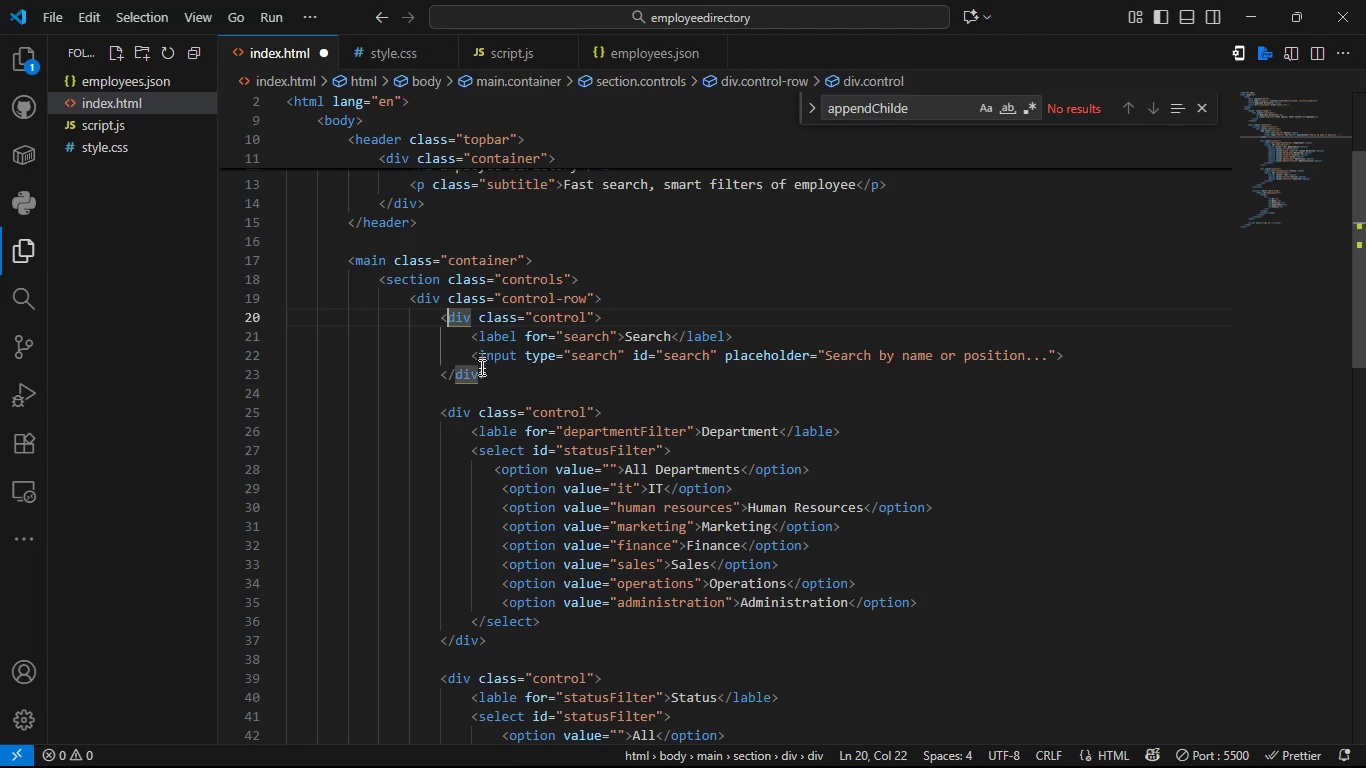 
mouse_move([448, 515])
 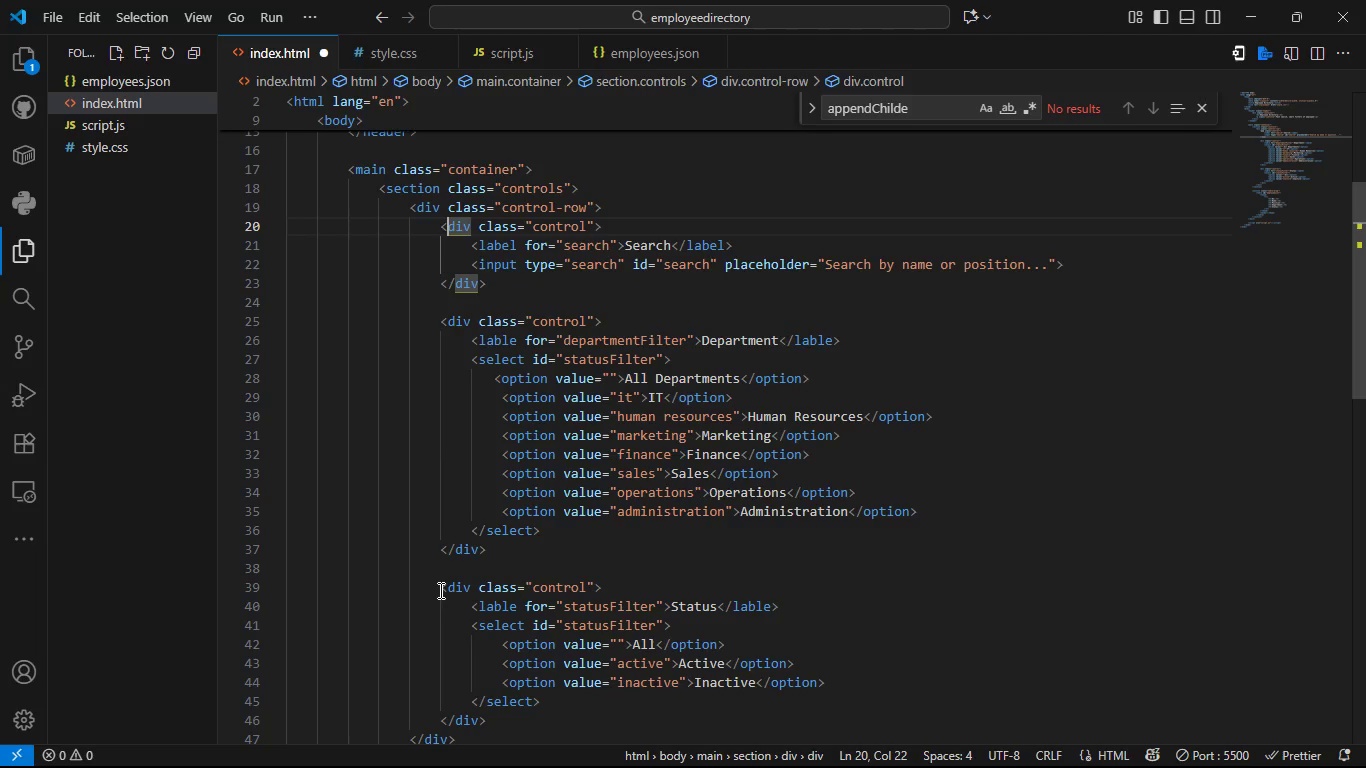 
left_click_drag(start_coordinate=[439, 590], to_coordinate=[519, 717])
 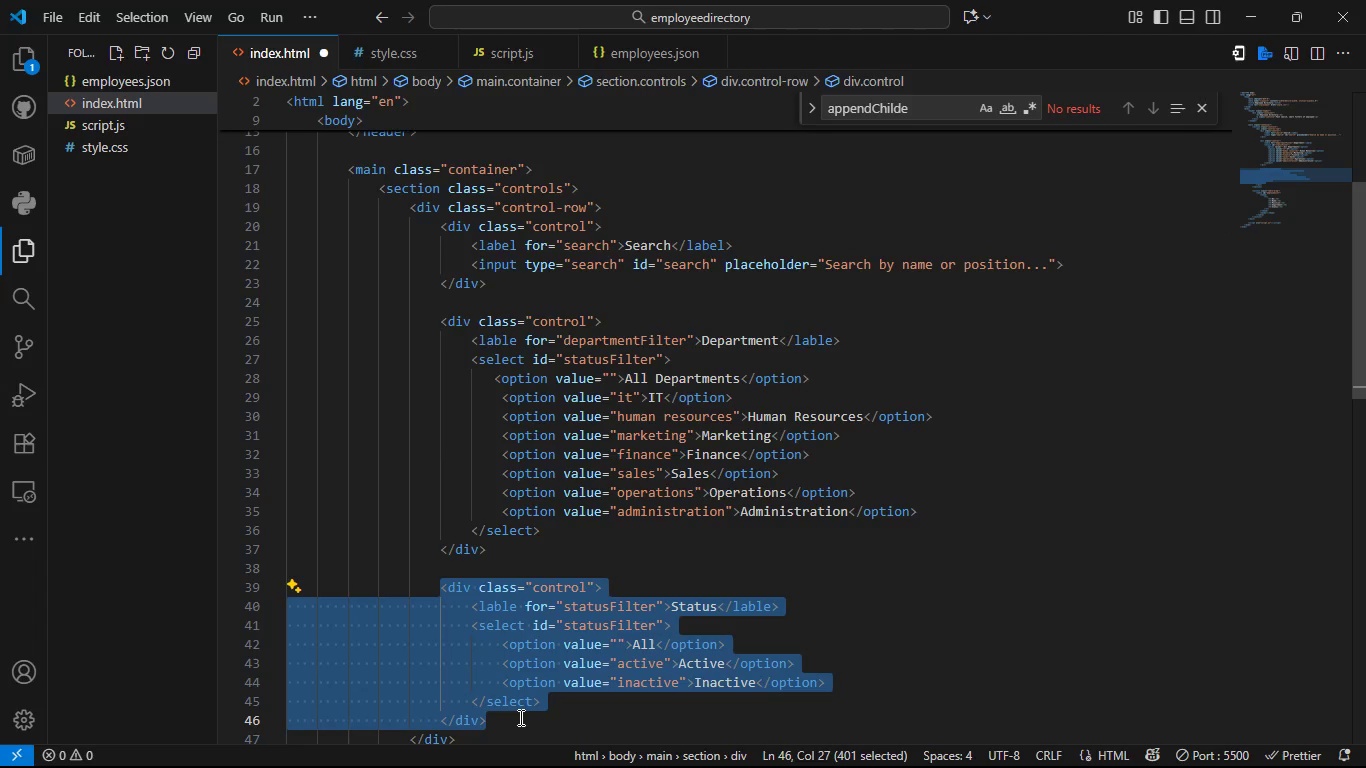 
key(Control+C)
 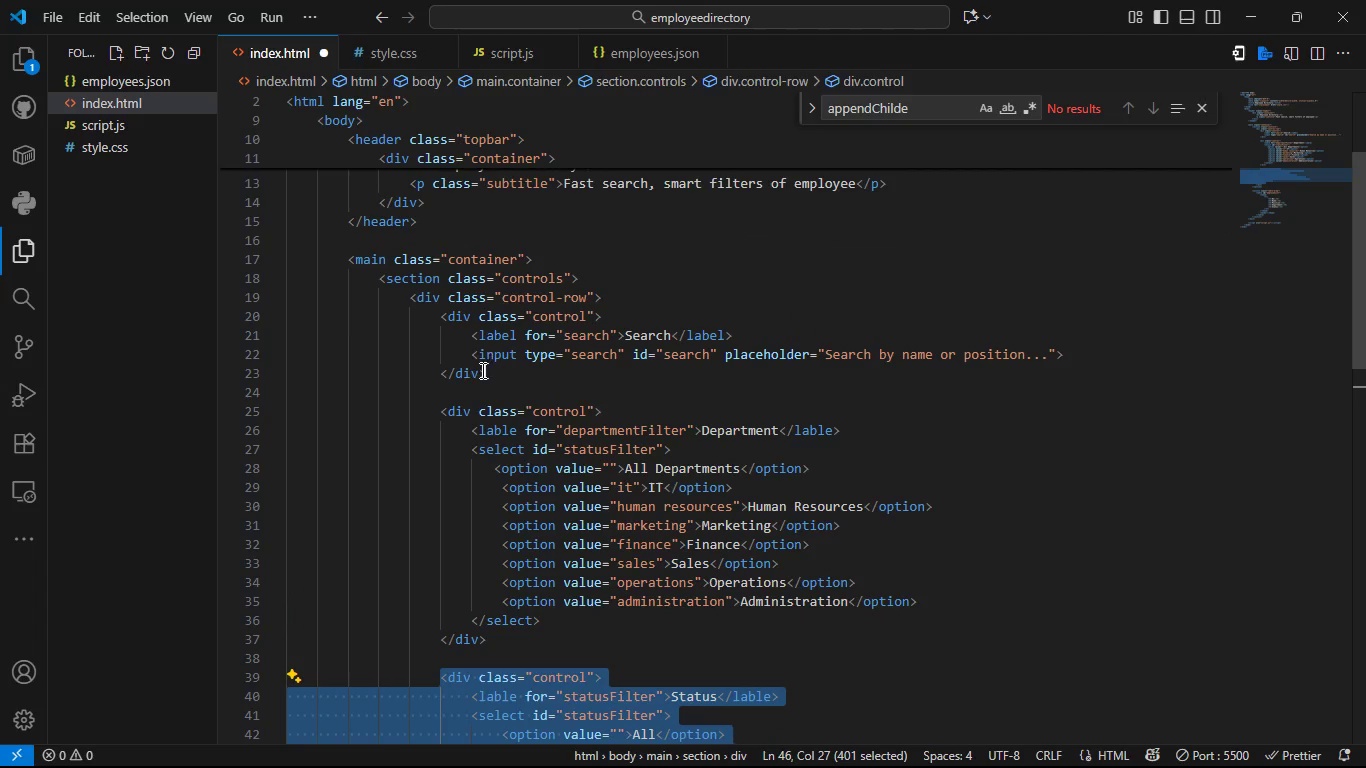 
left_click([475, 380])
 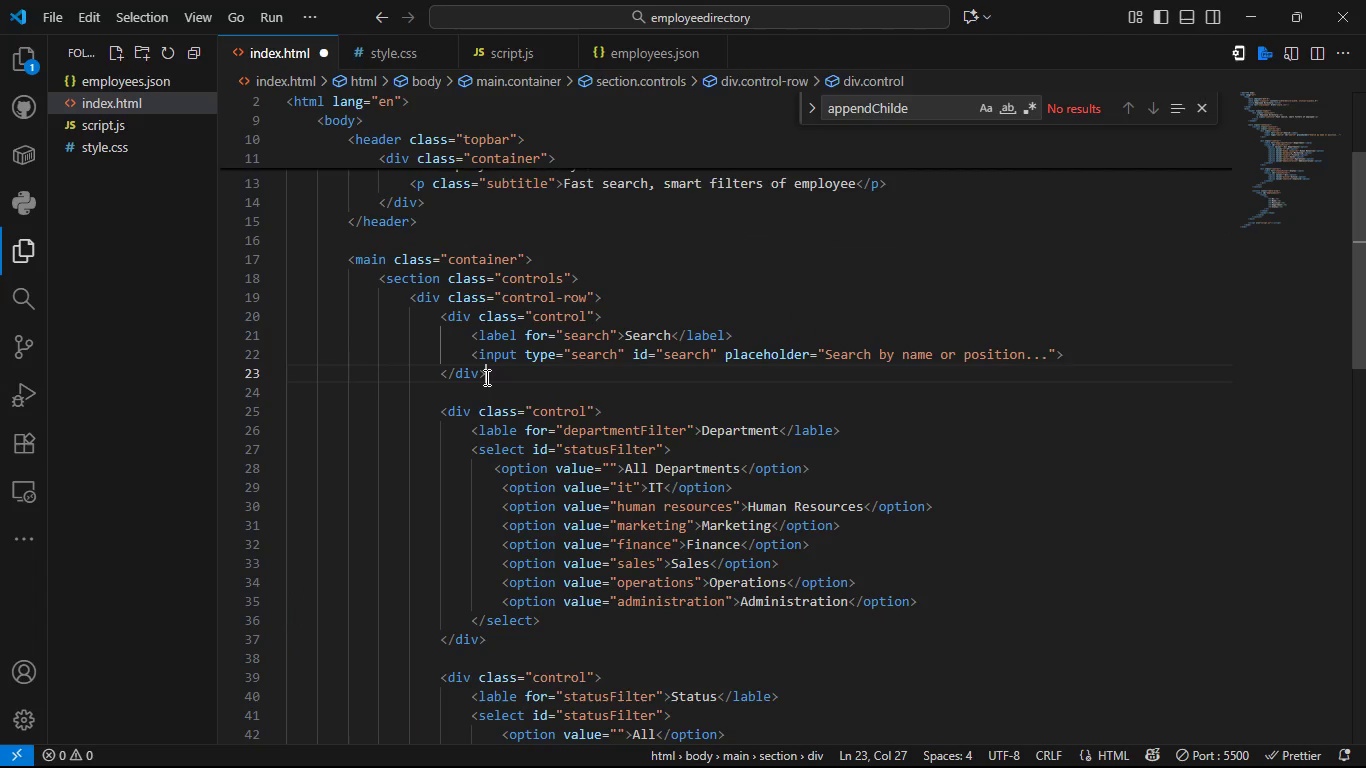 
left_click([485, 377])
 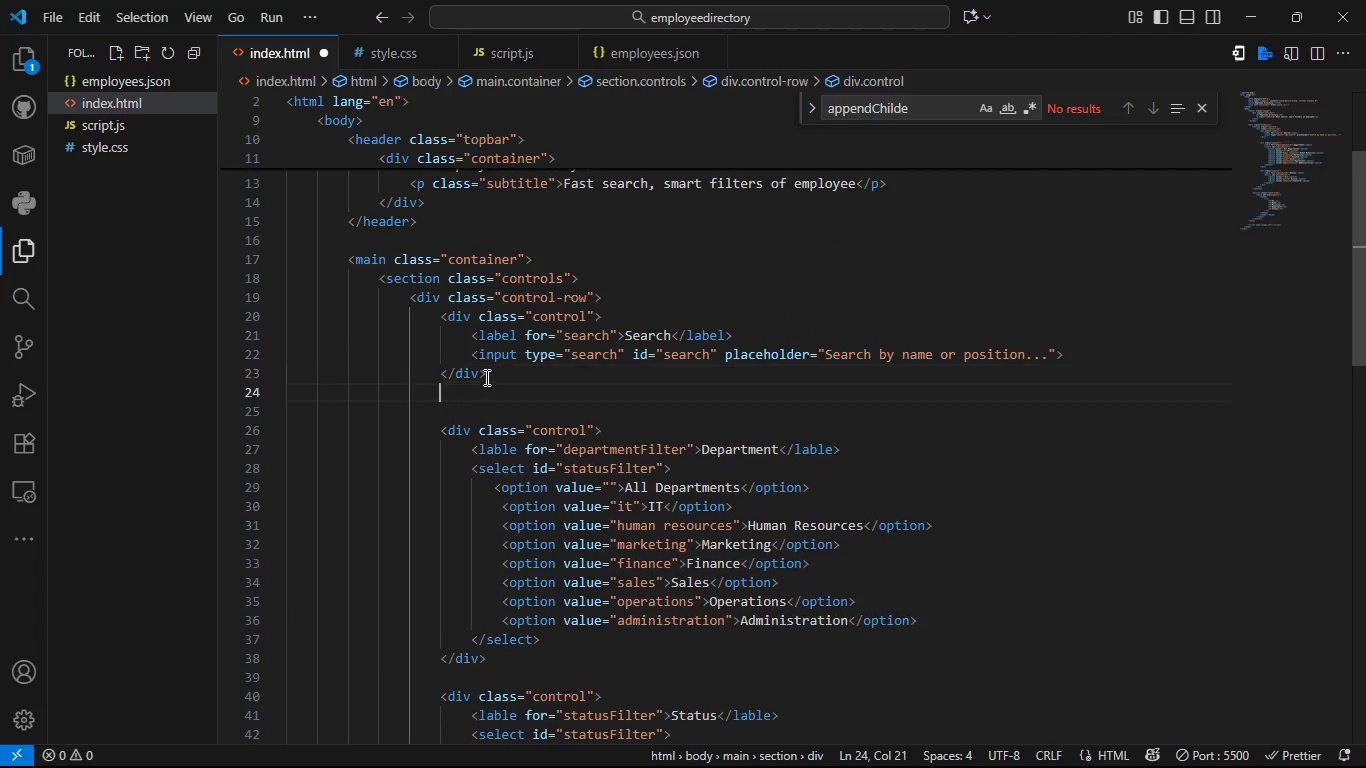 
key(Enter)
 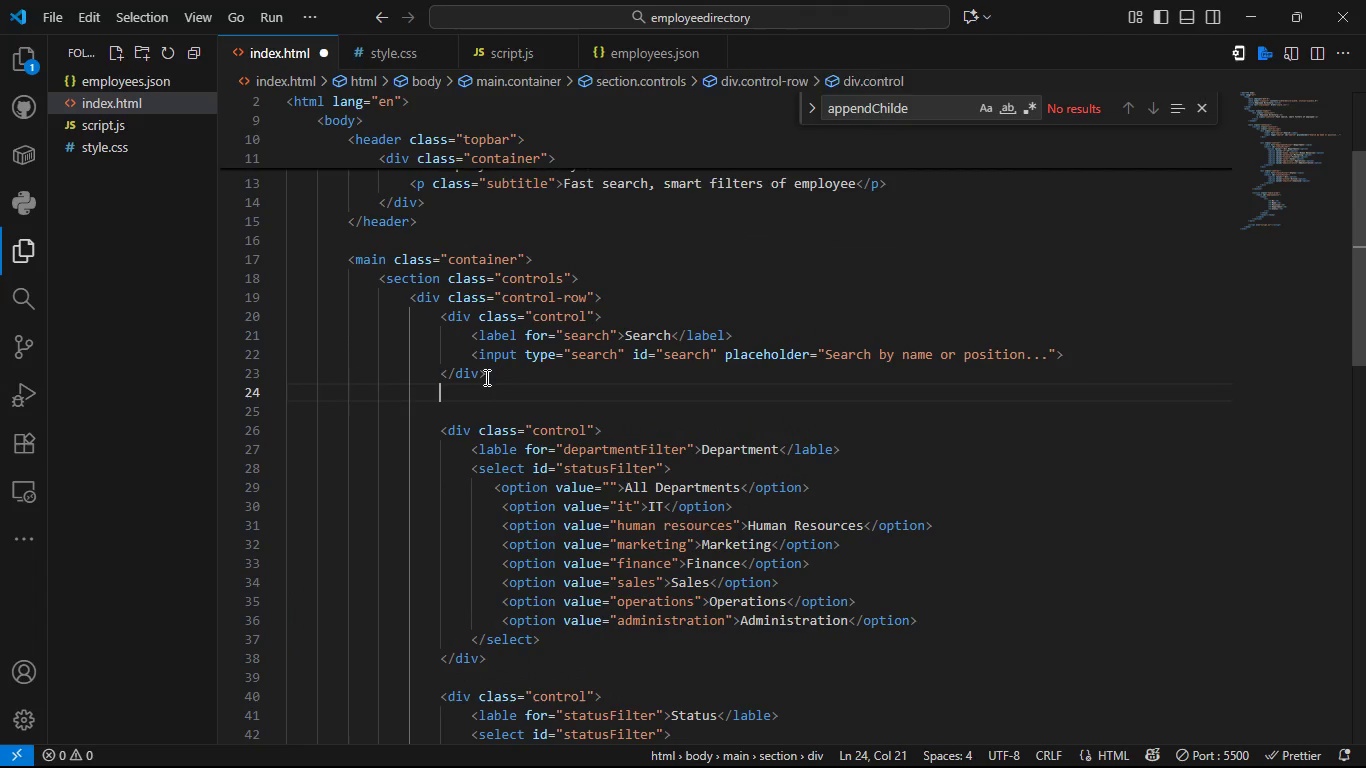 
key(Control+V)
 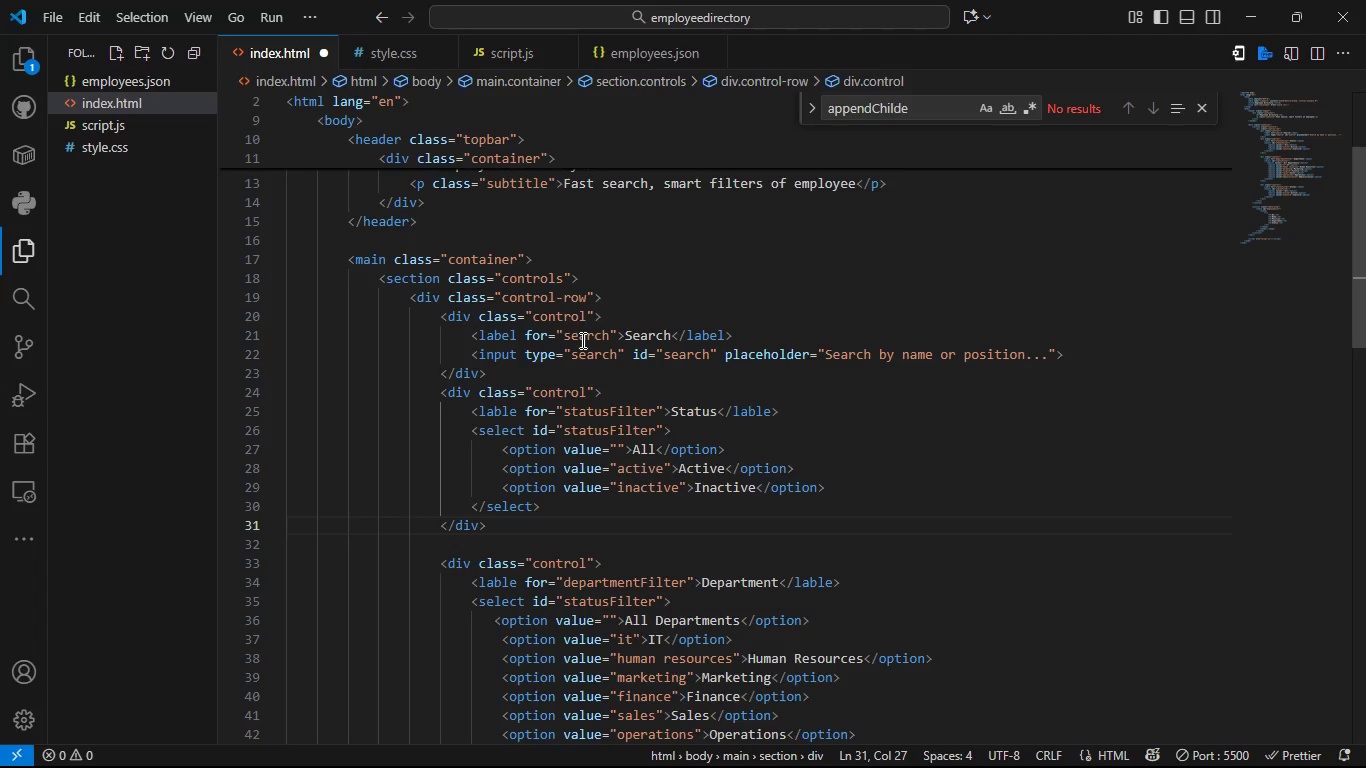 
double_click([581, 340])
 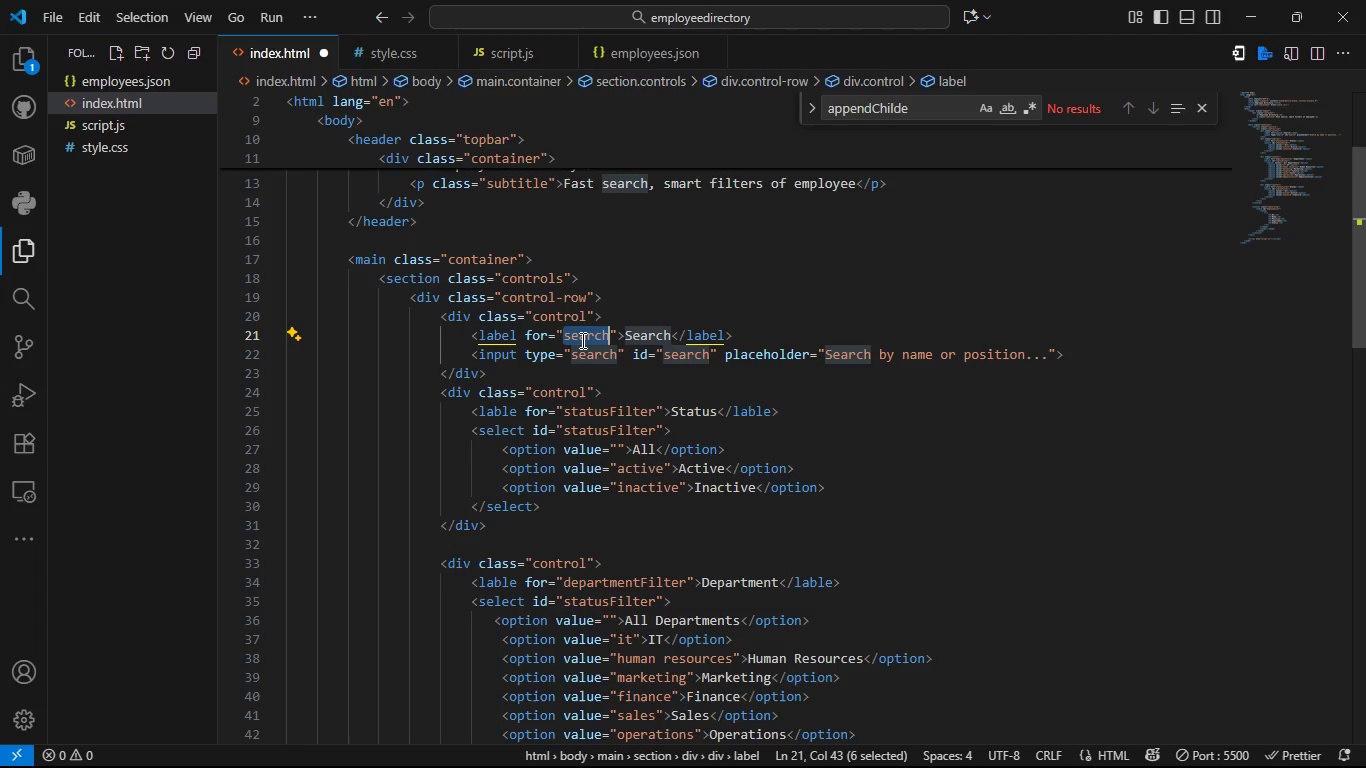 
key(Control+C)
 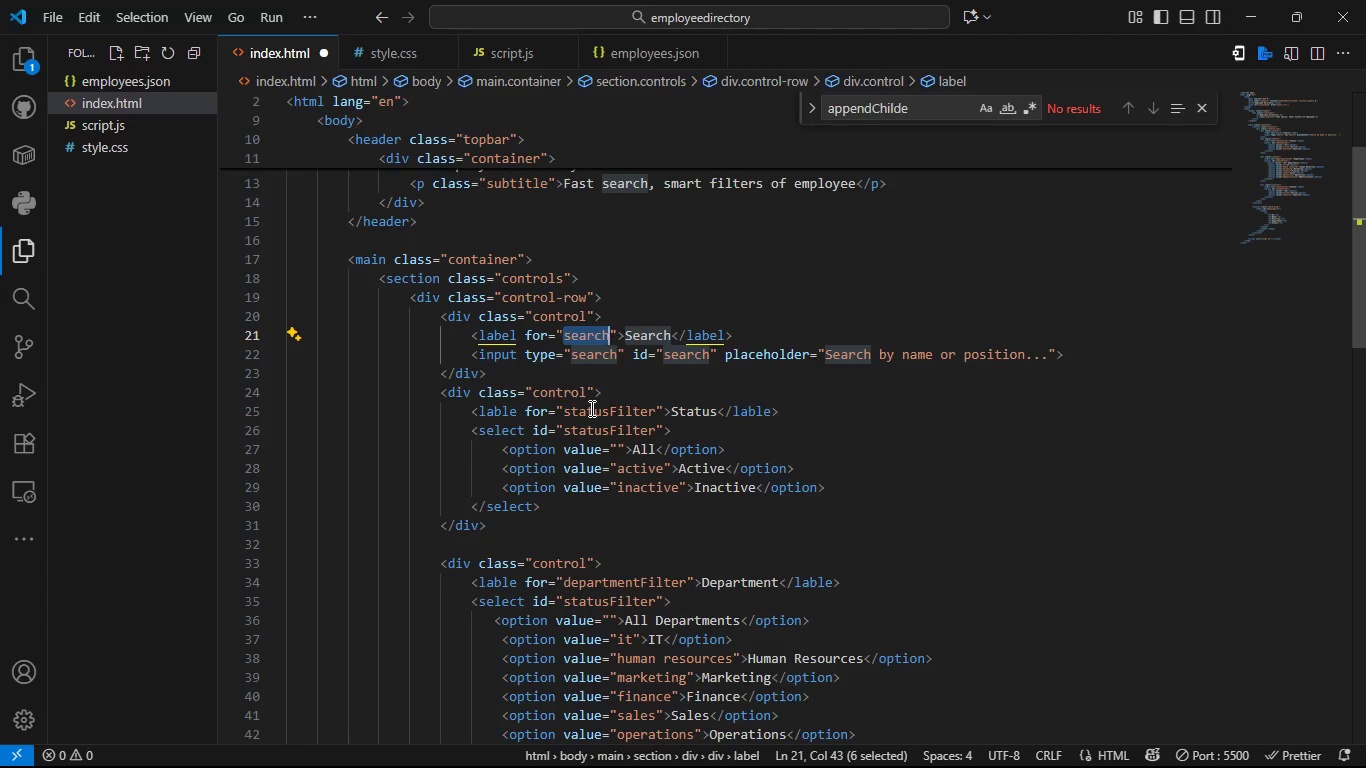 
left_click([590, 408])
 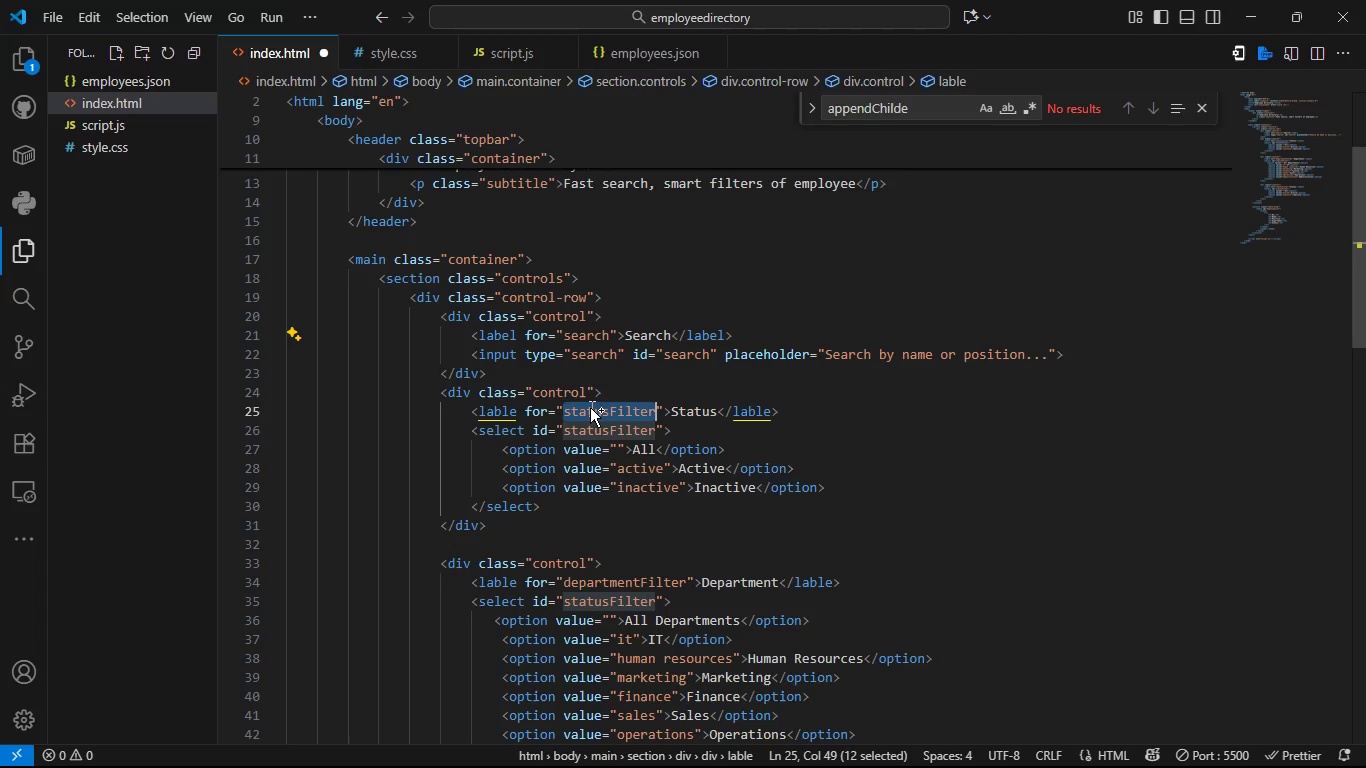 
double_click([590, 408])
 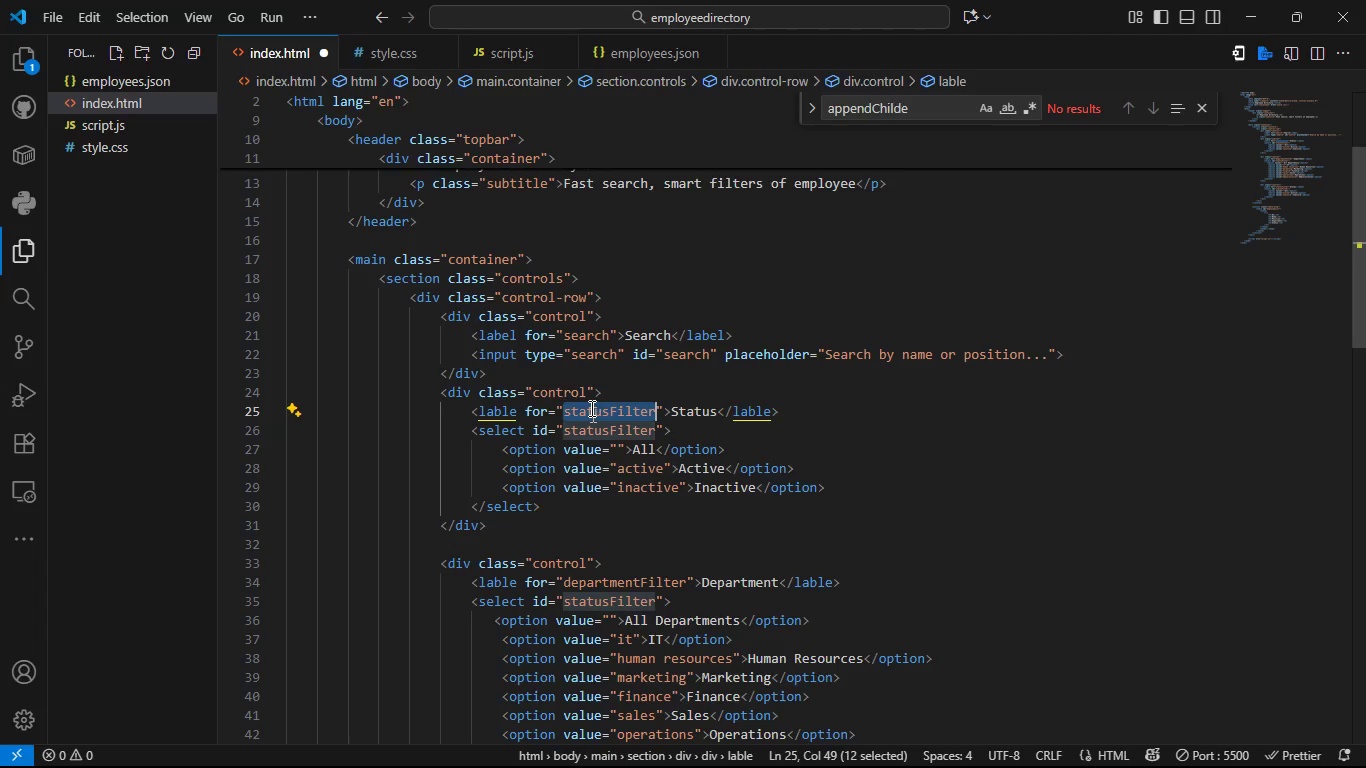 
key(Control+V)
 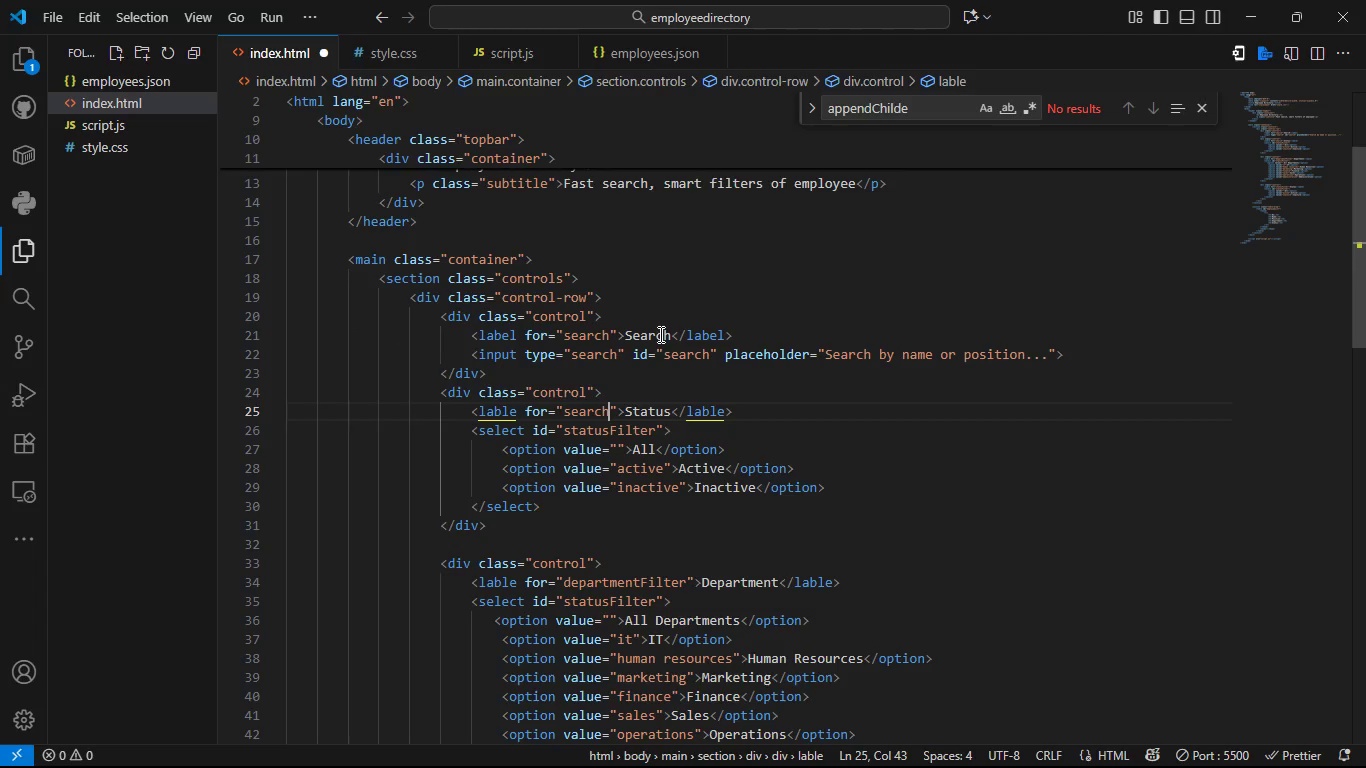 
left_click([659, 334])
 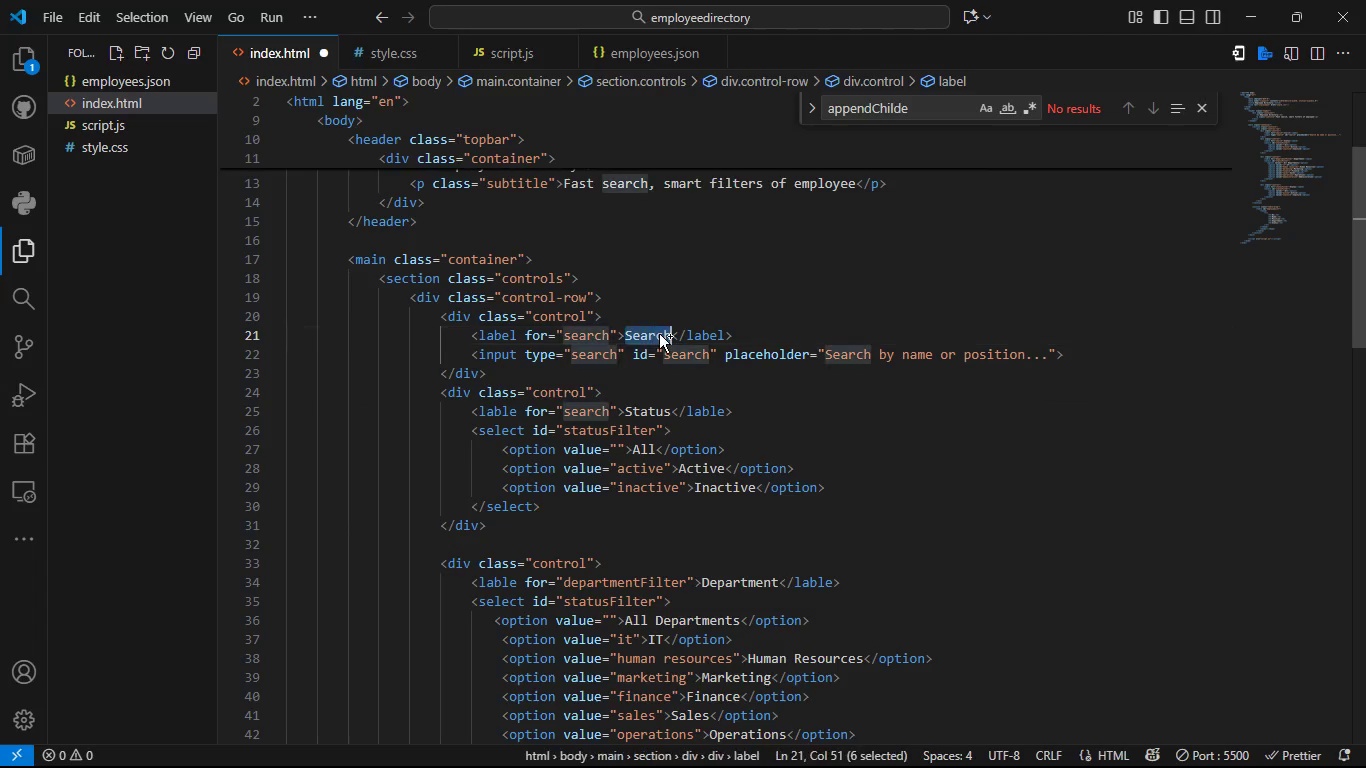 
double_click([659, 334])
 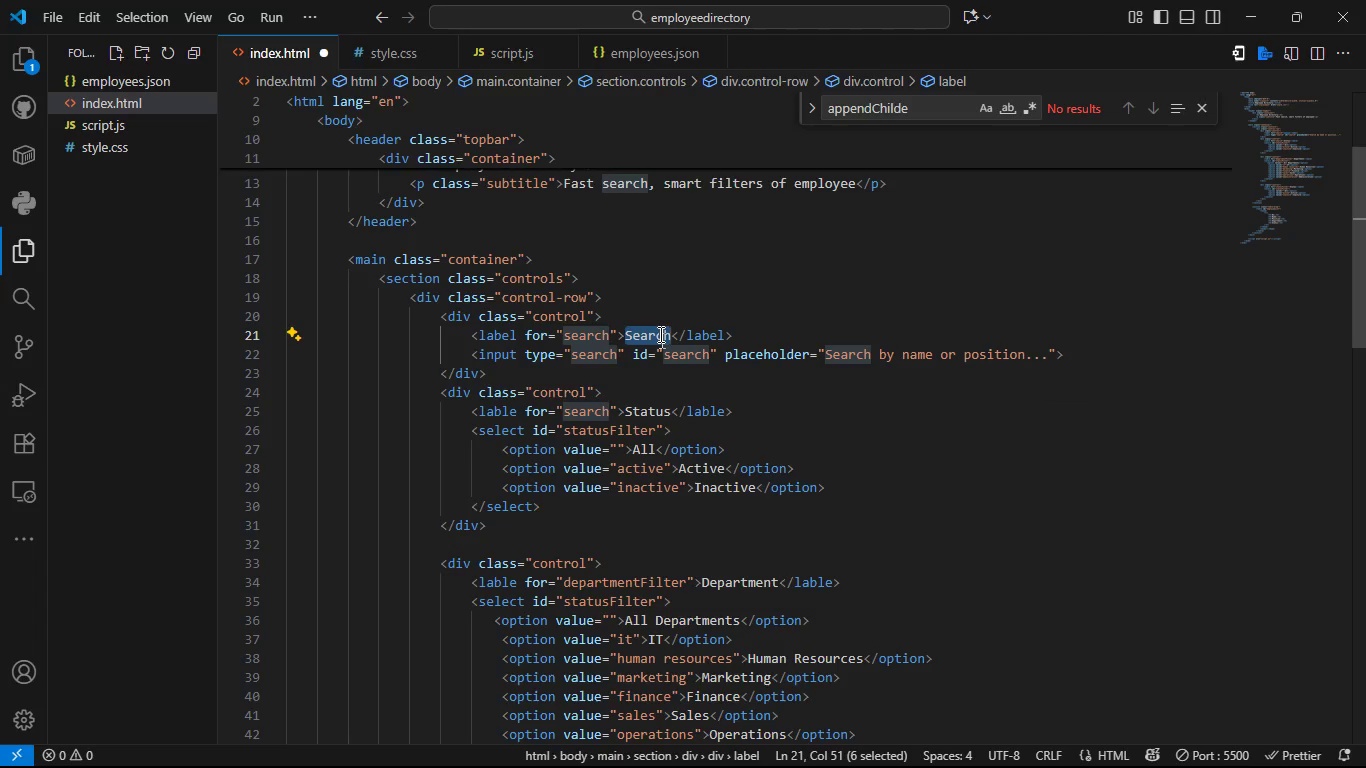 
key(Control+C)
 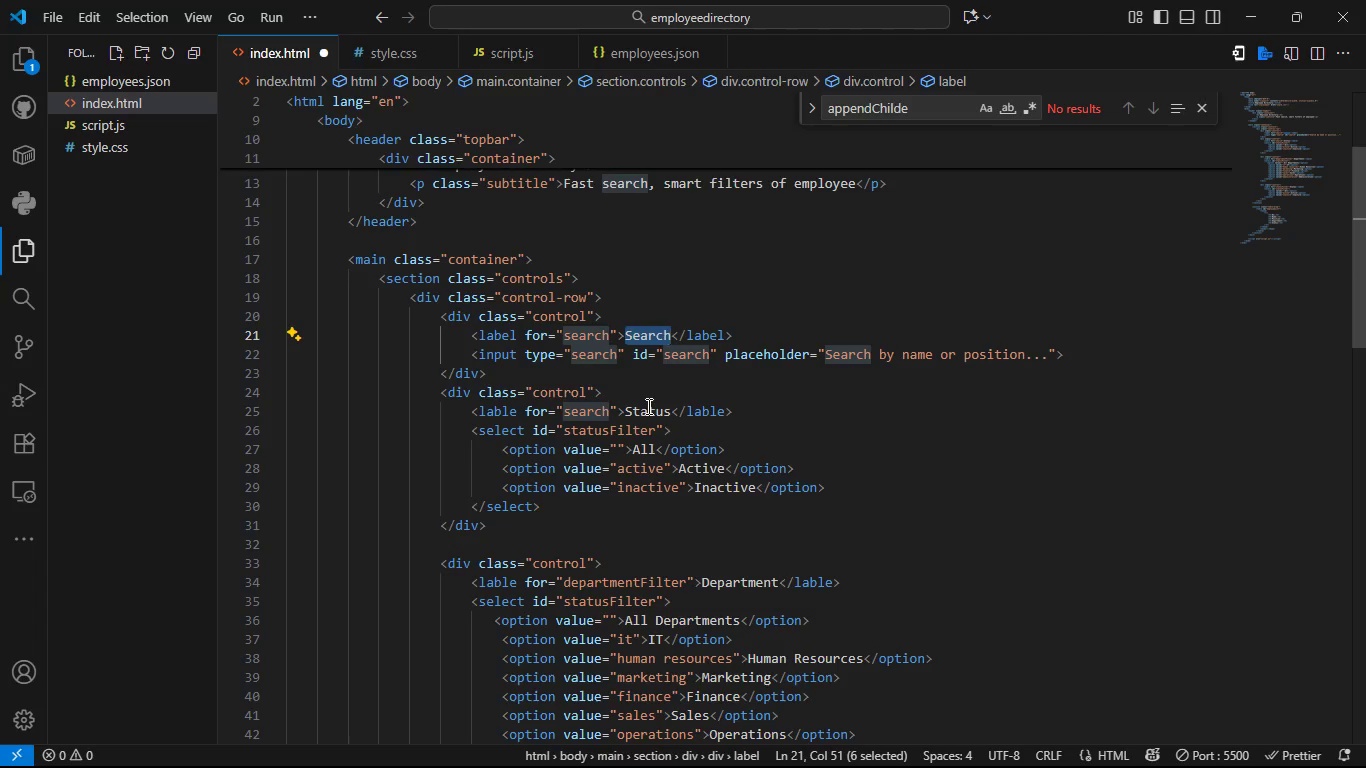 
left_click([647, 406])
 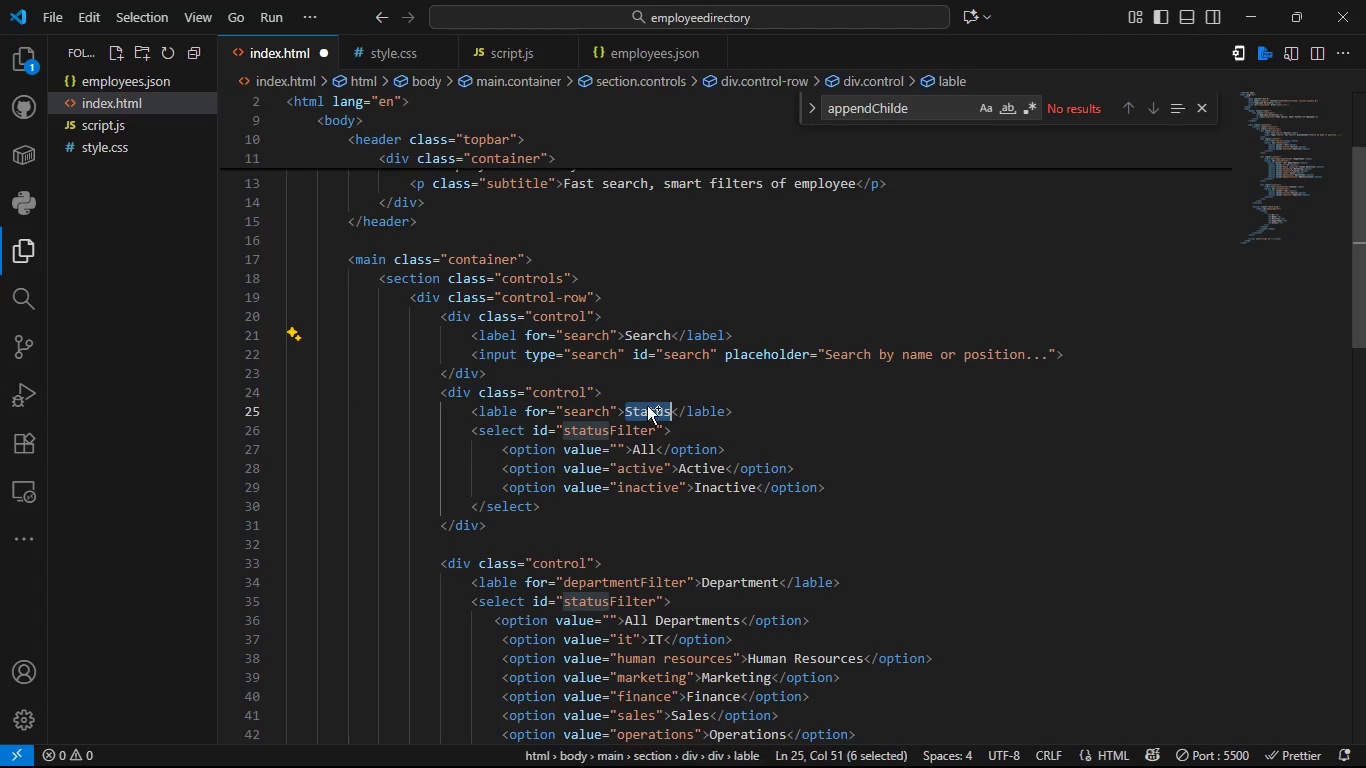 
double_click([647, 406])
 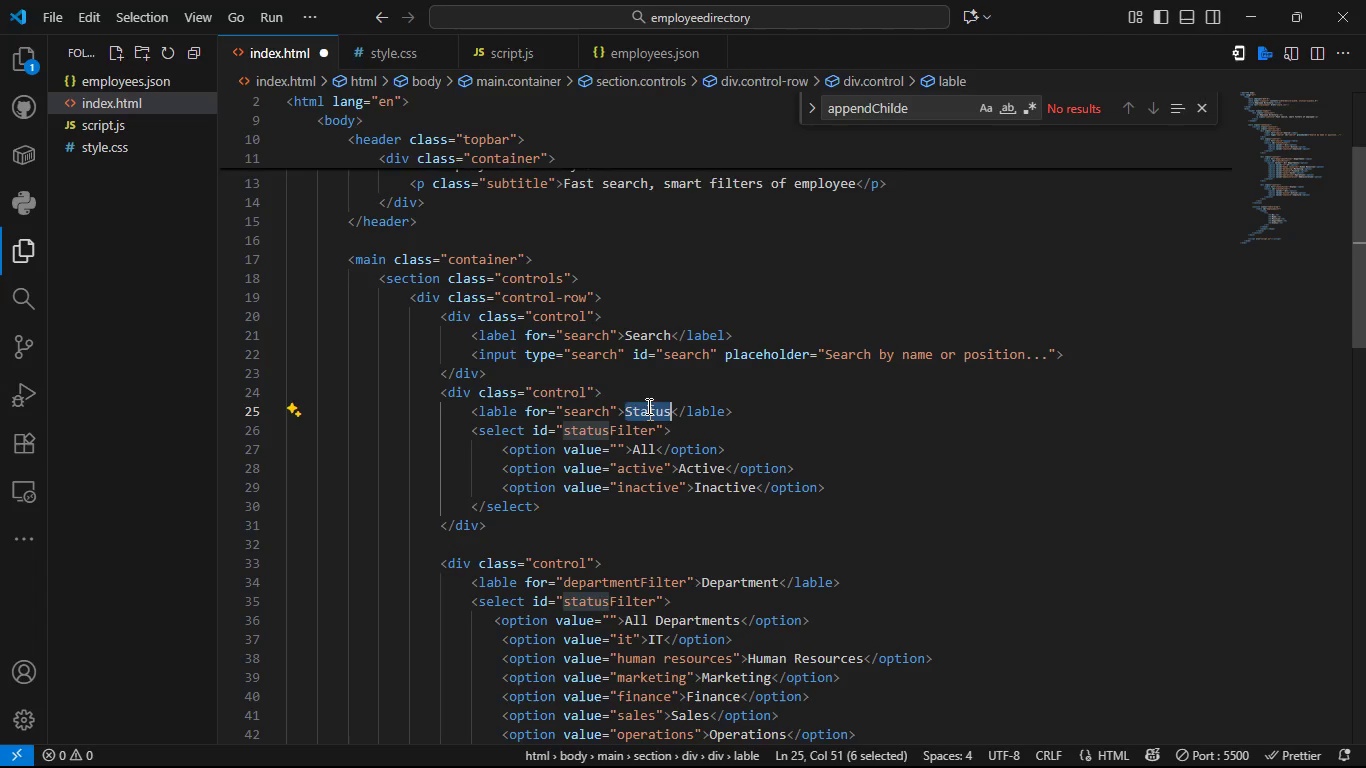 
key(Control+V)
 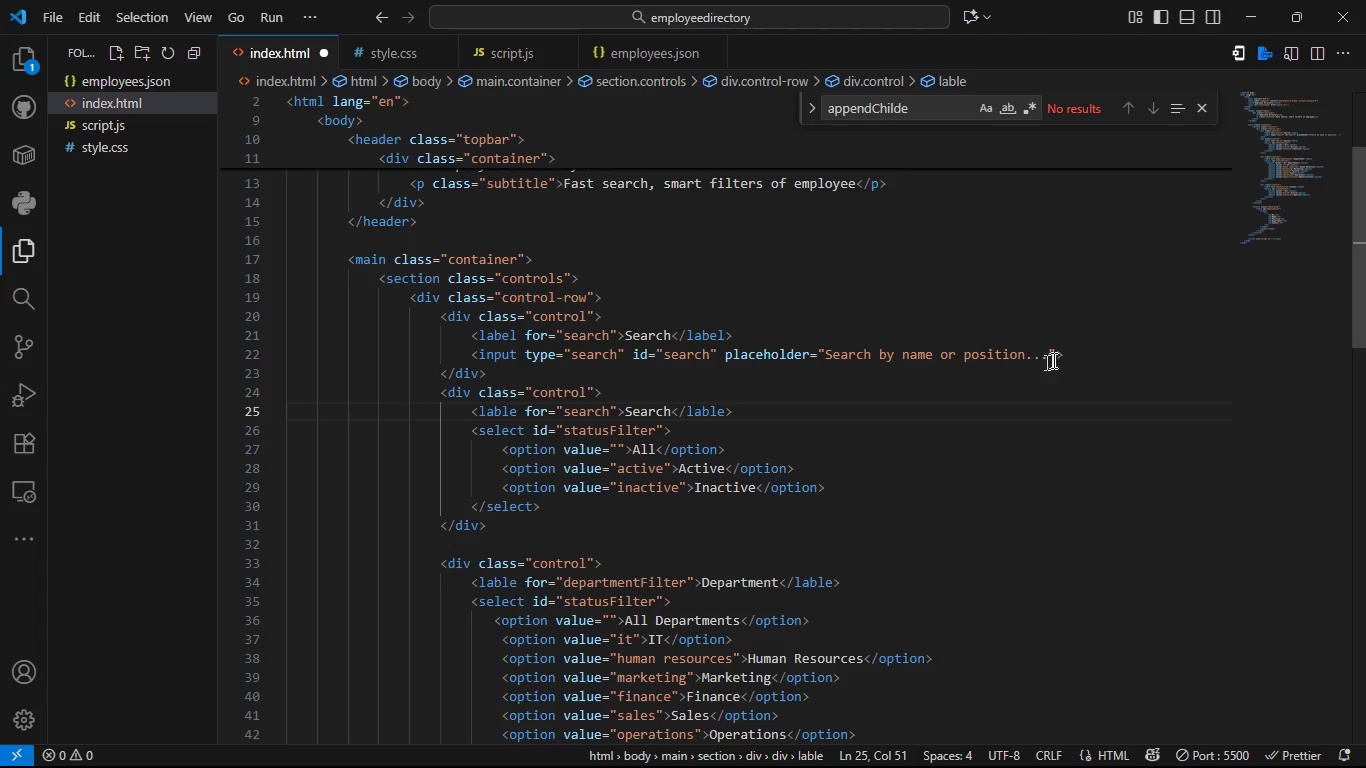 
left_click_drag(start_coordinate=[1067, 352], to_coordinate=[474, 351])
 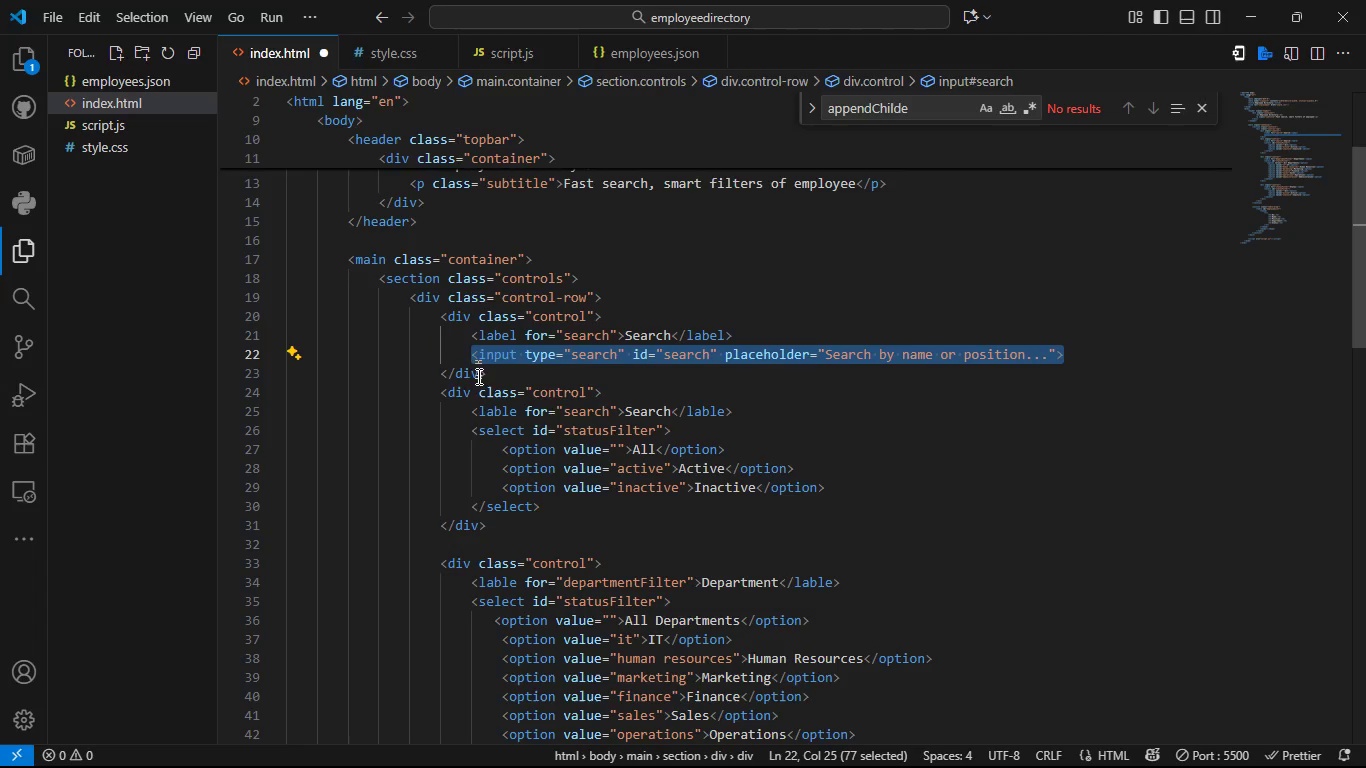 
key(Control+C)
 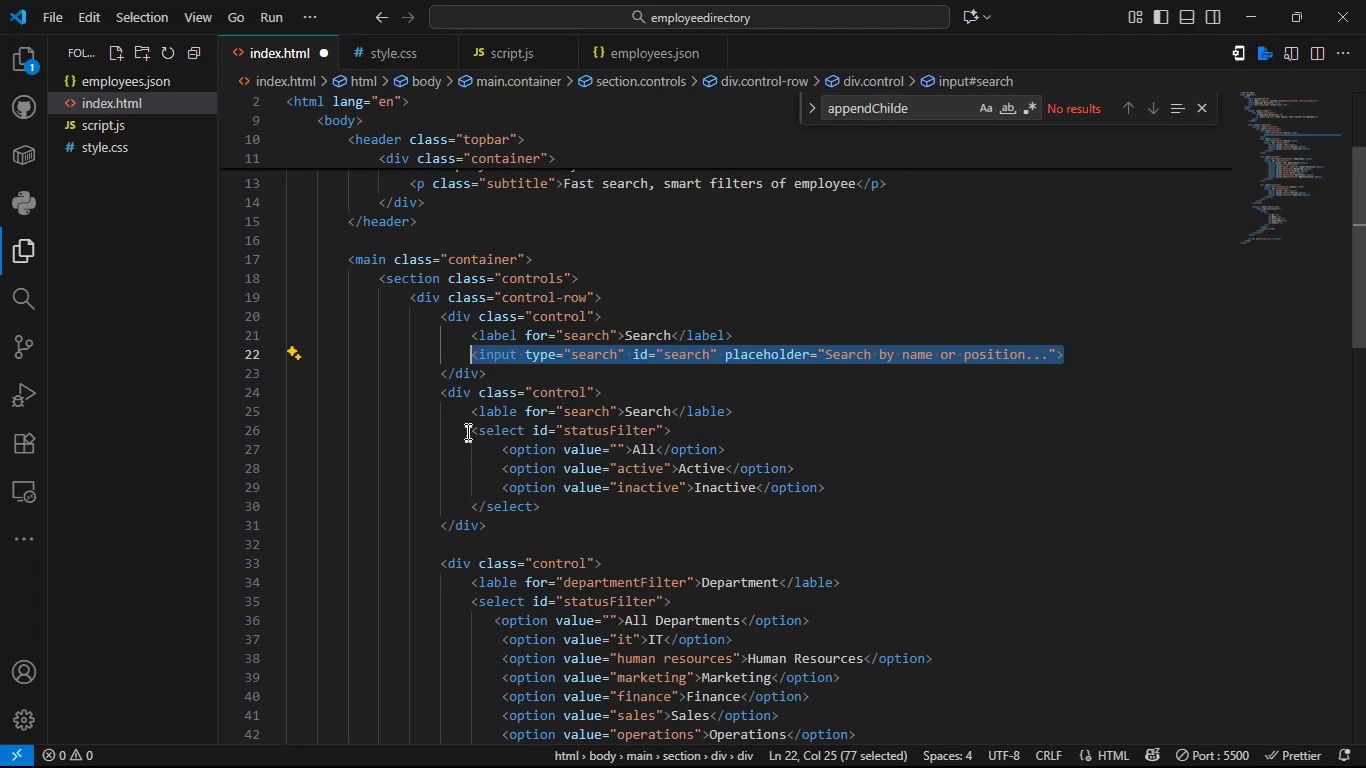 
left_click_drag(start_coordinate=[466, 430], to_coordinate=[557, 505])
 